 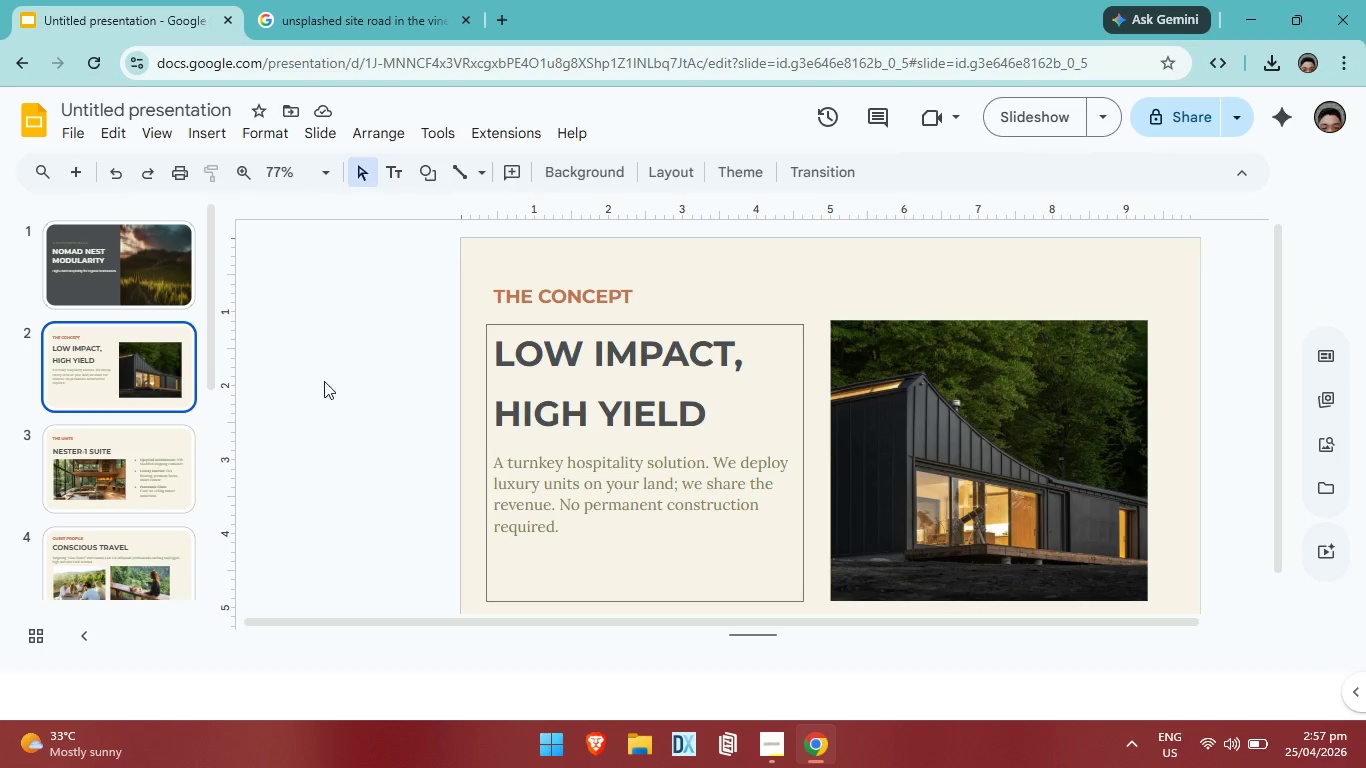 
left_click([307, 394])
 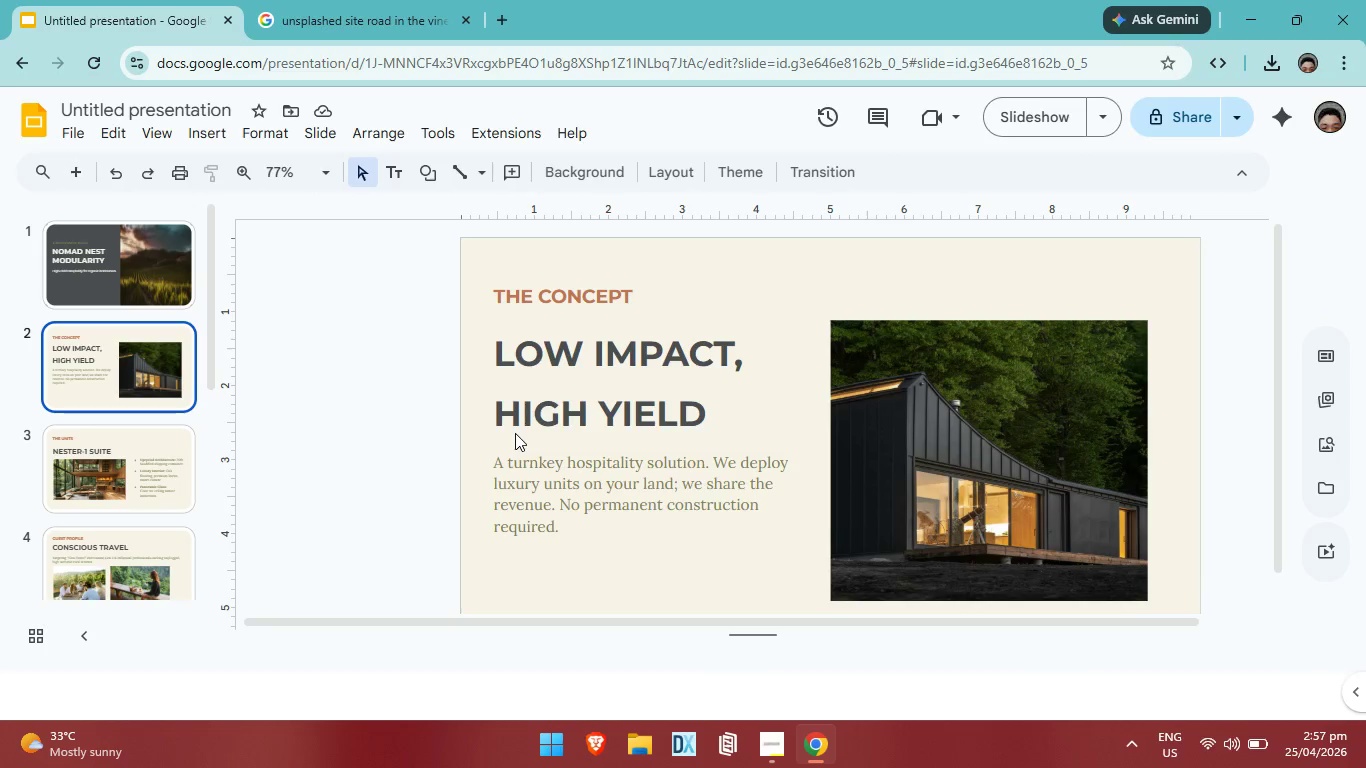 
scroll: coordinate [515, 433], scroll_direction: none, amount: 0.0
 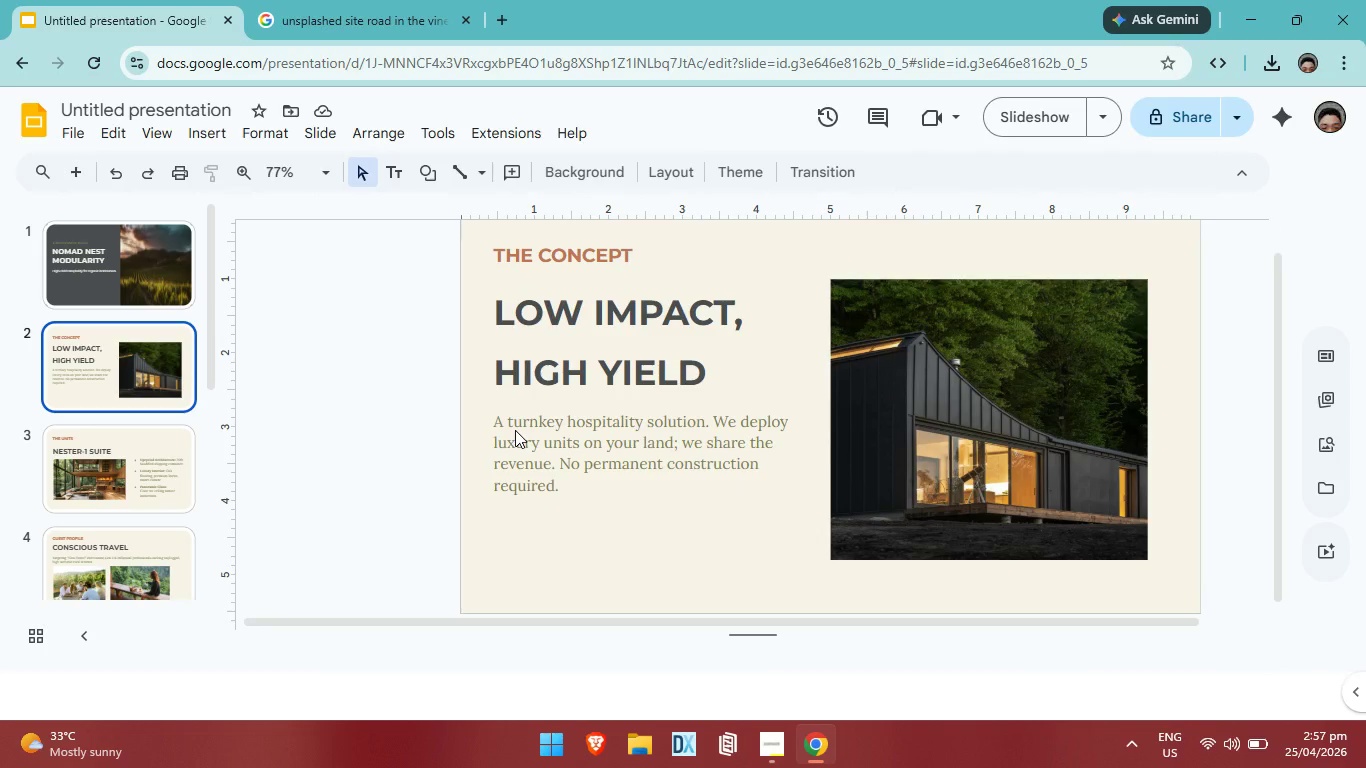 
left_click([144, 293])
 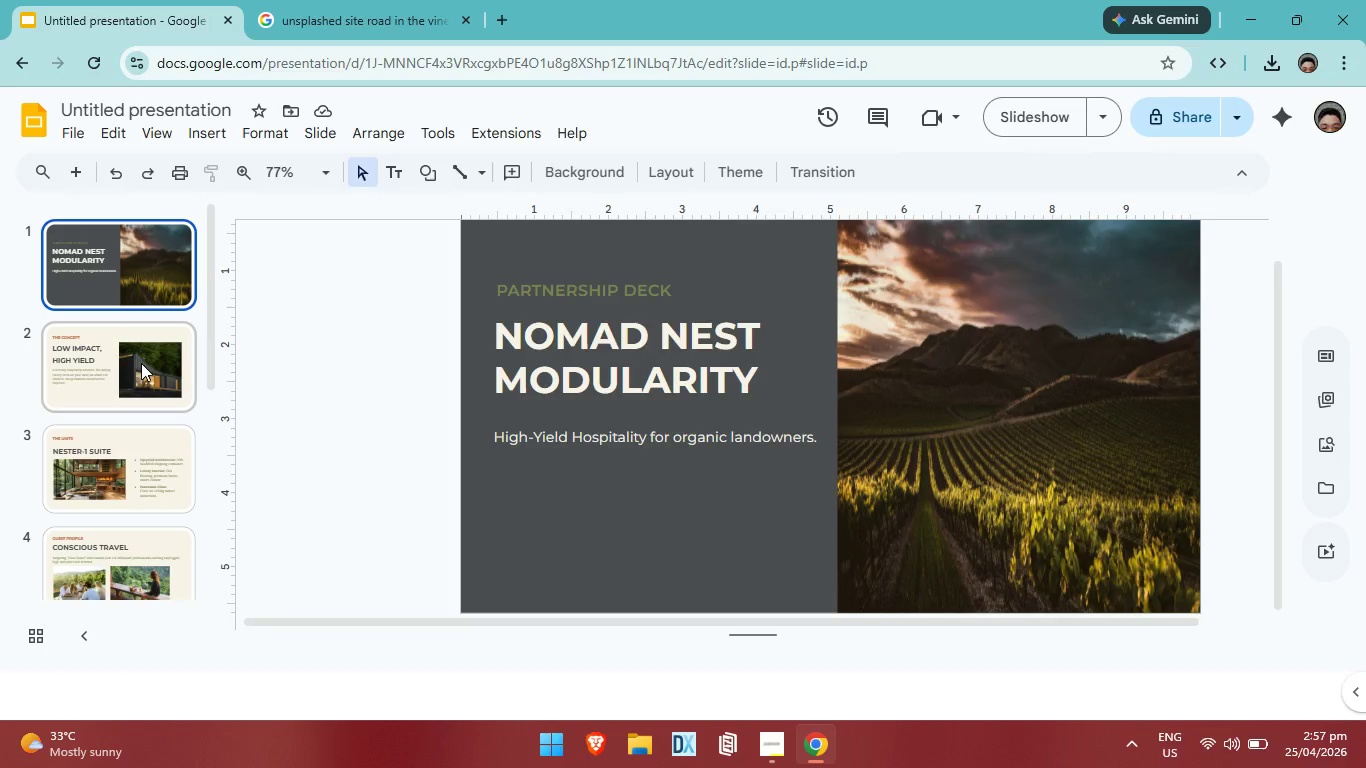 
left_click([141, 363])
 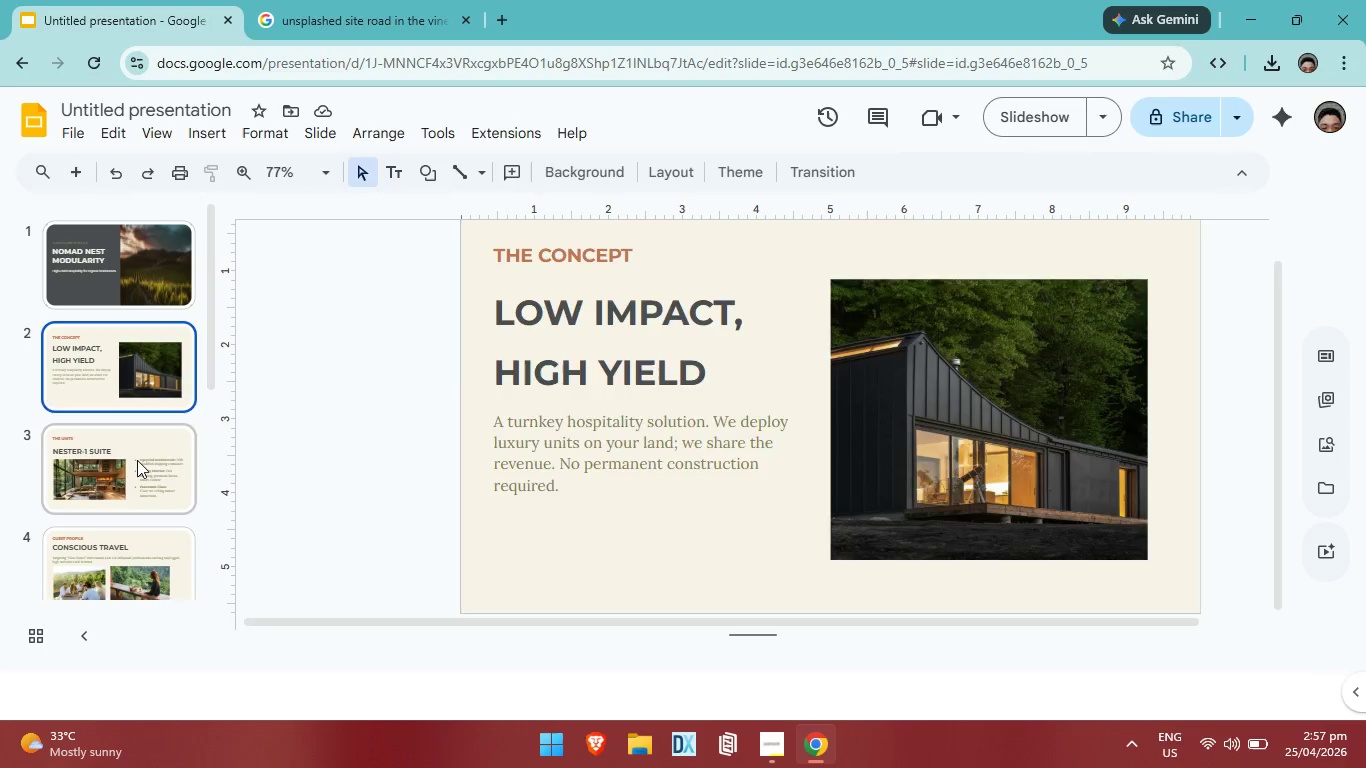 
left_click([137, 460])
 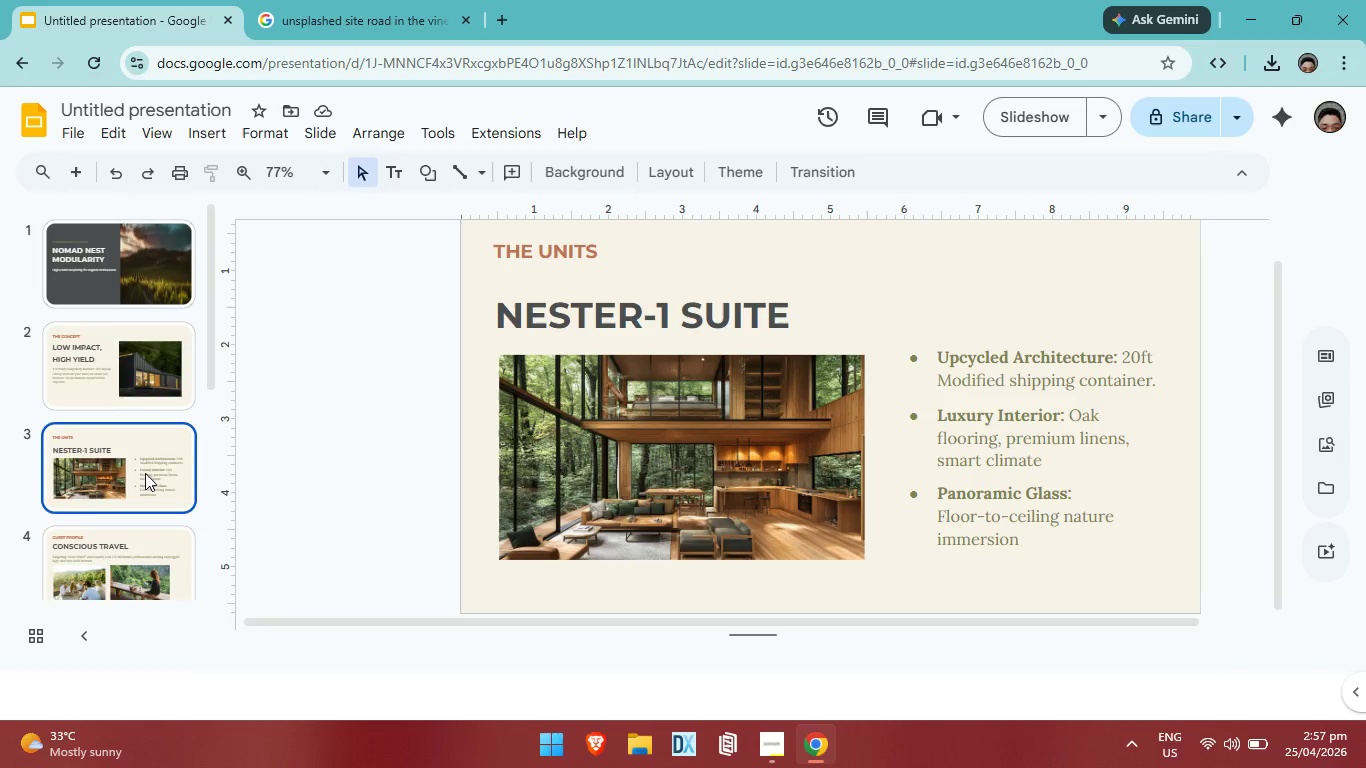 
scroll: coordinate [145, 417], scroll_direction: down, amount: 3.0
 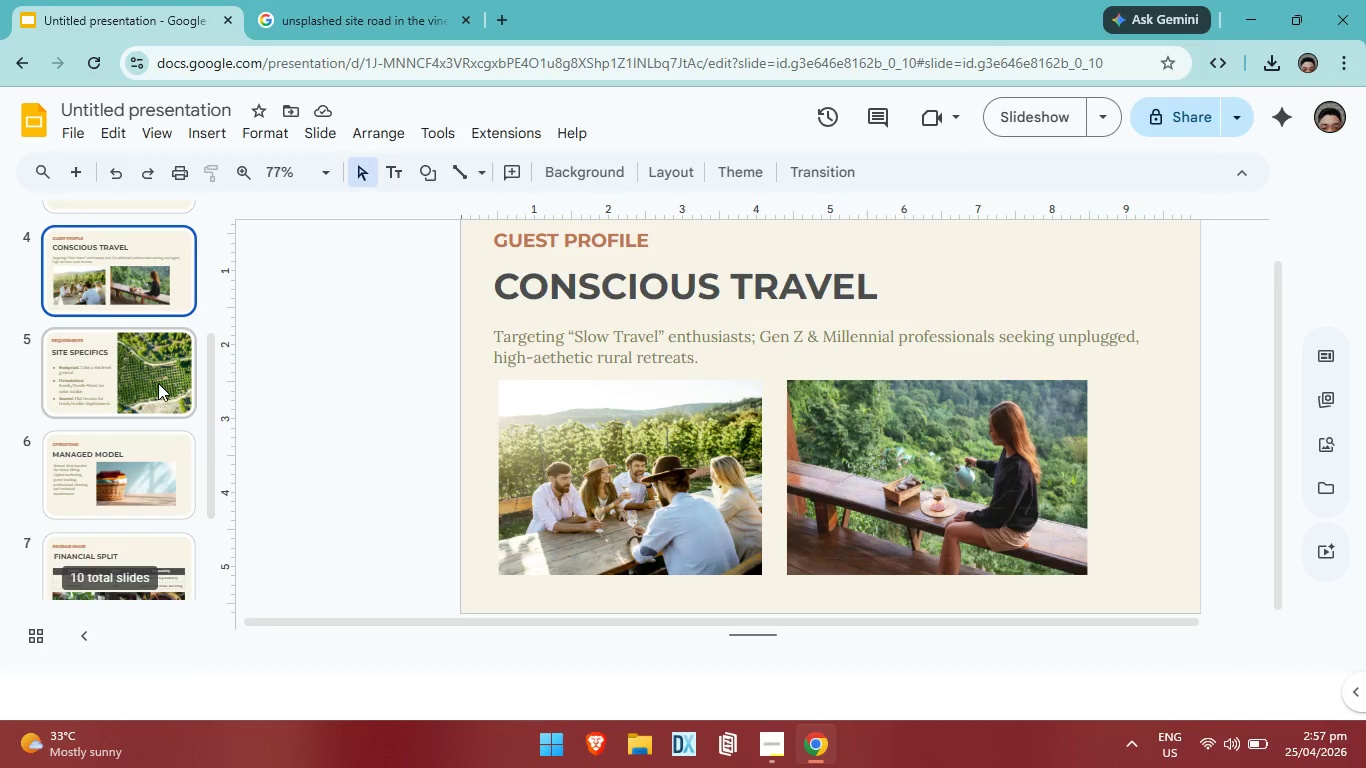 
left_click([158, 380])
 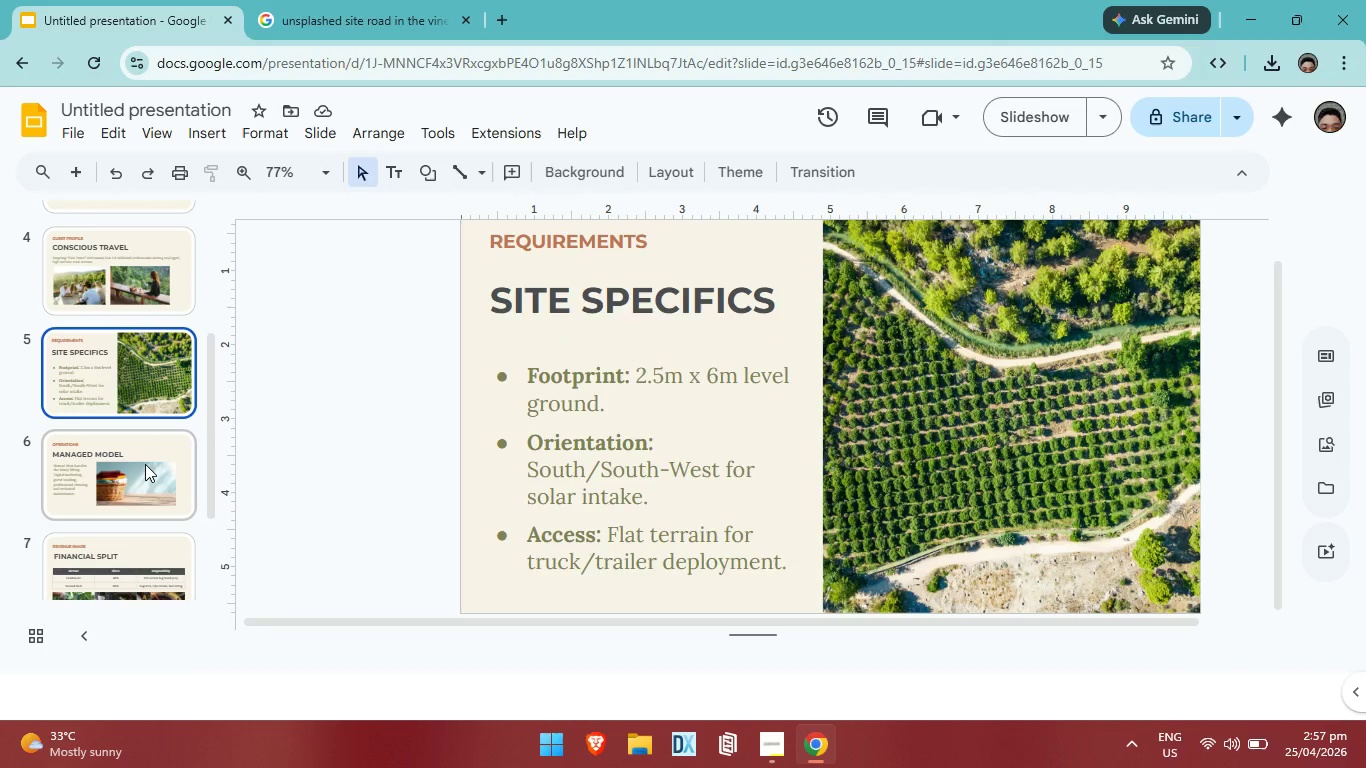 
left_click([145, 464])
 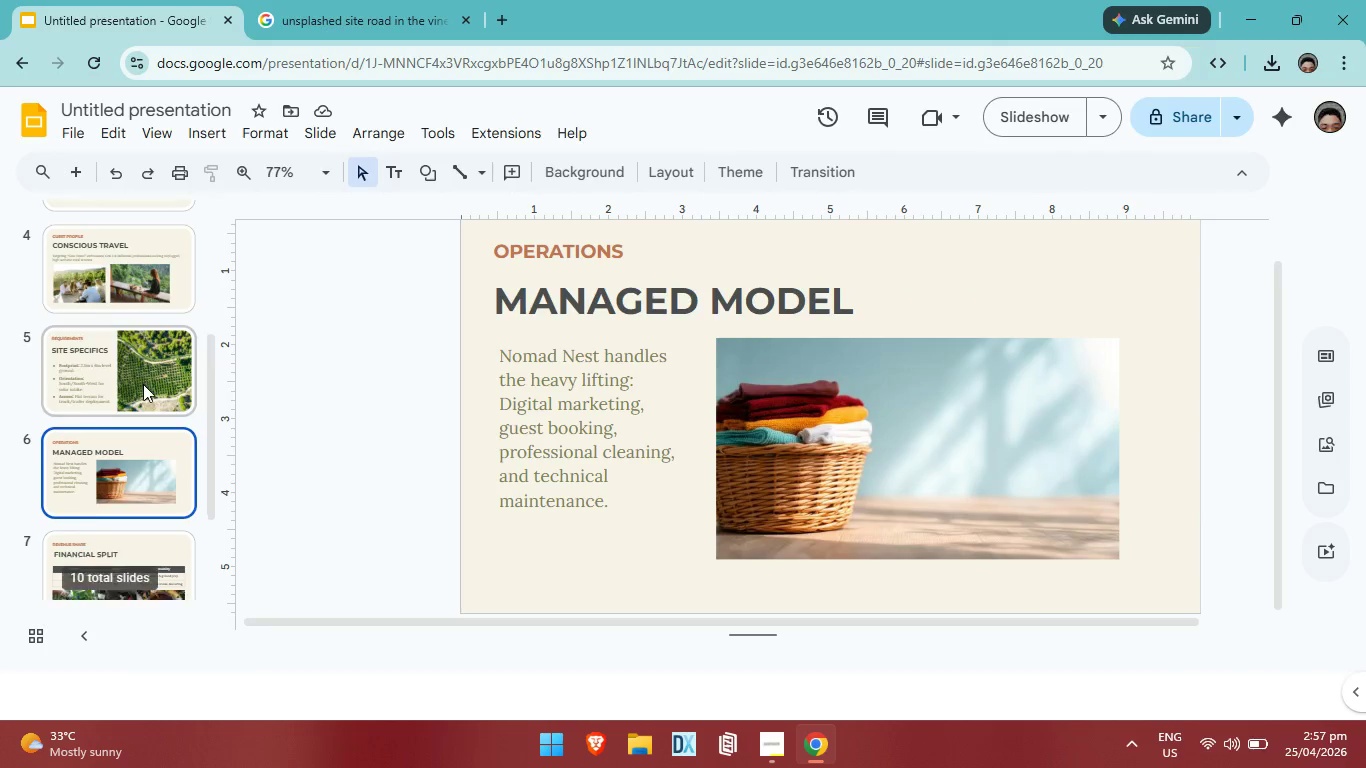 
scroll: coordinate [143, 384], scroll_direction: down, amount: 2.0
 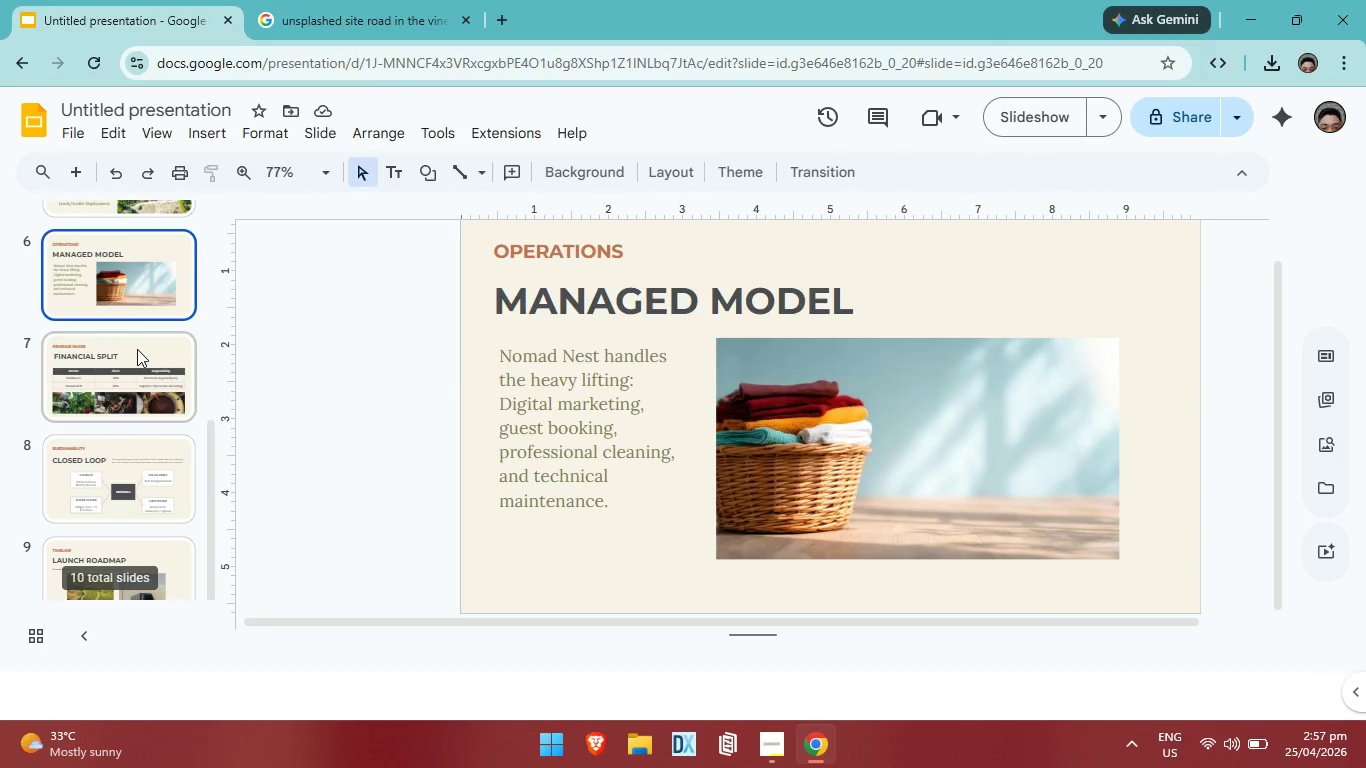 
left_click([137, 349])
 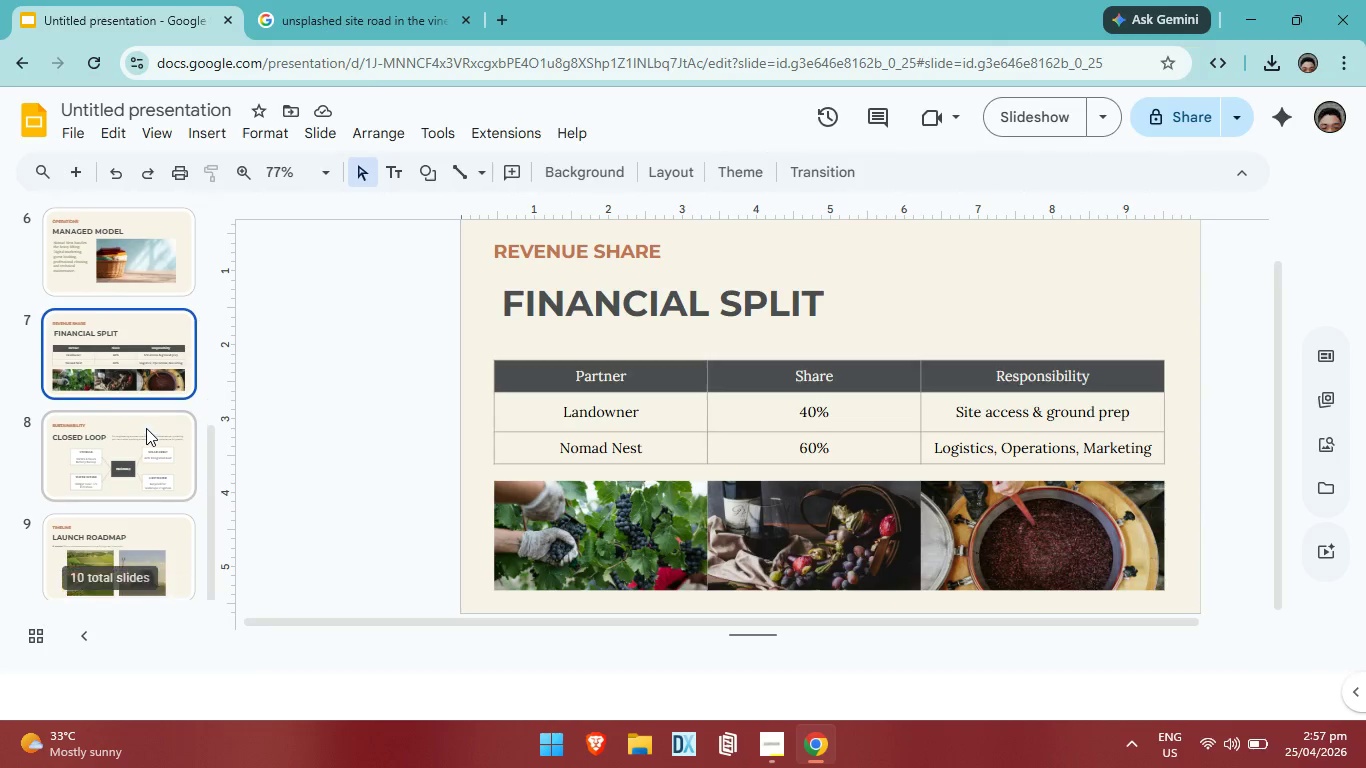 
scroll: coordinate [146, 428], scroll_direction: down, amount: 1.0
 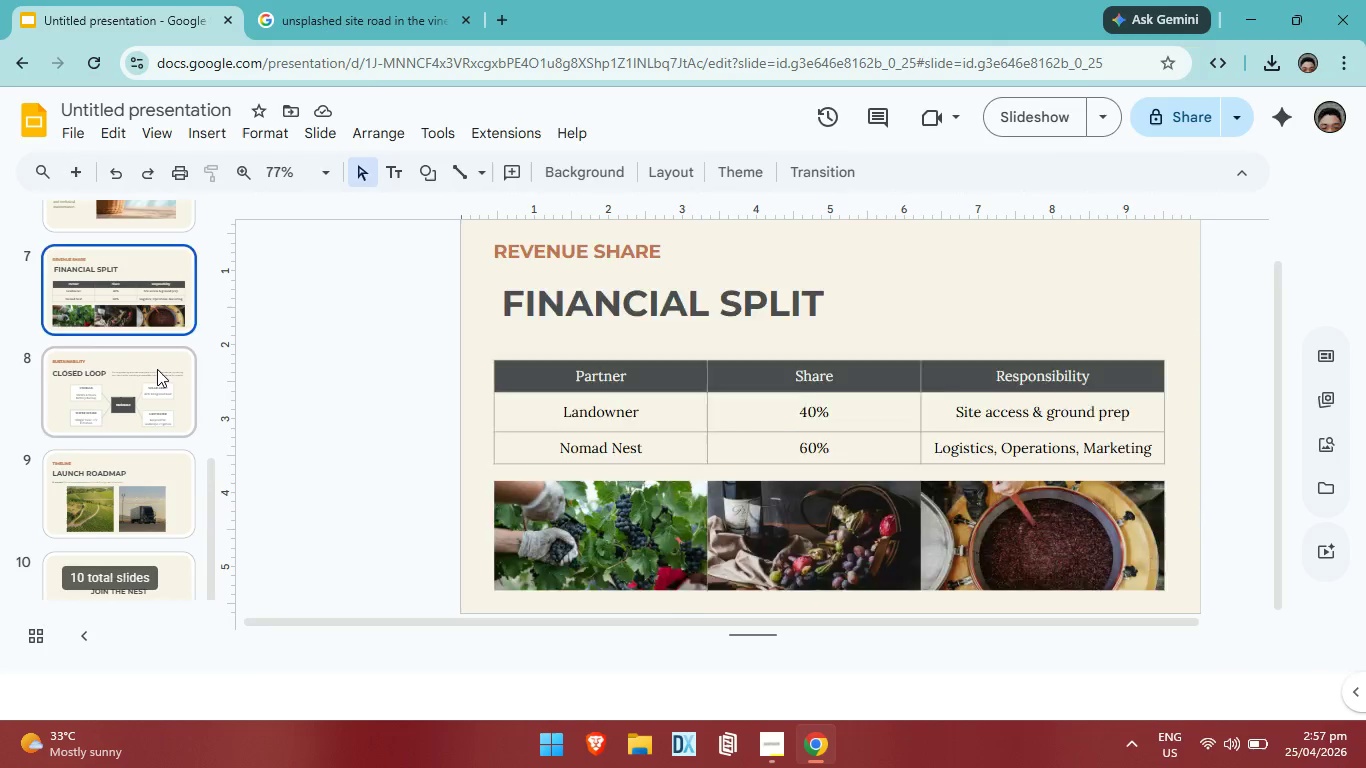 
left_click([157, 369])
 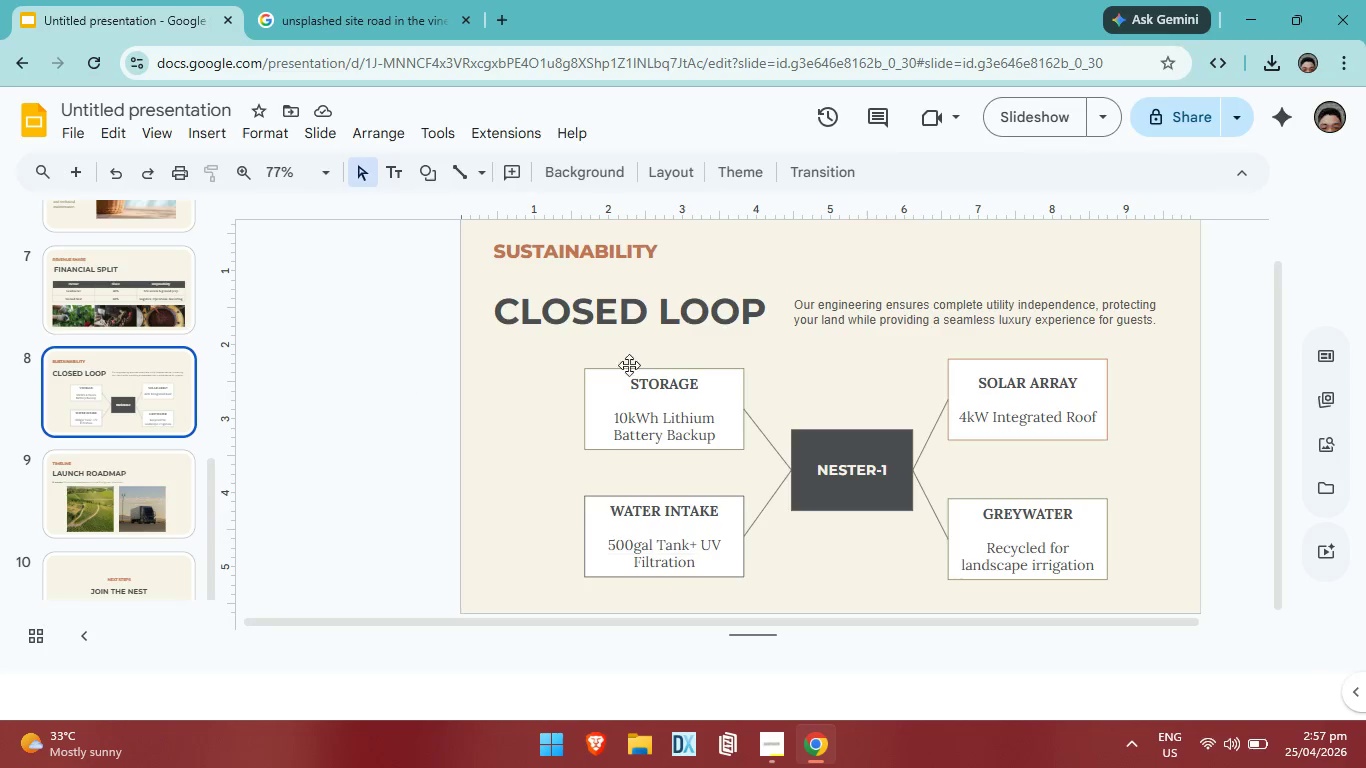 
left_click([604, 400])
 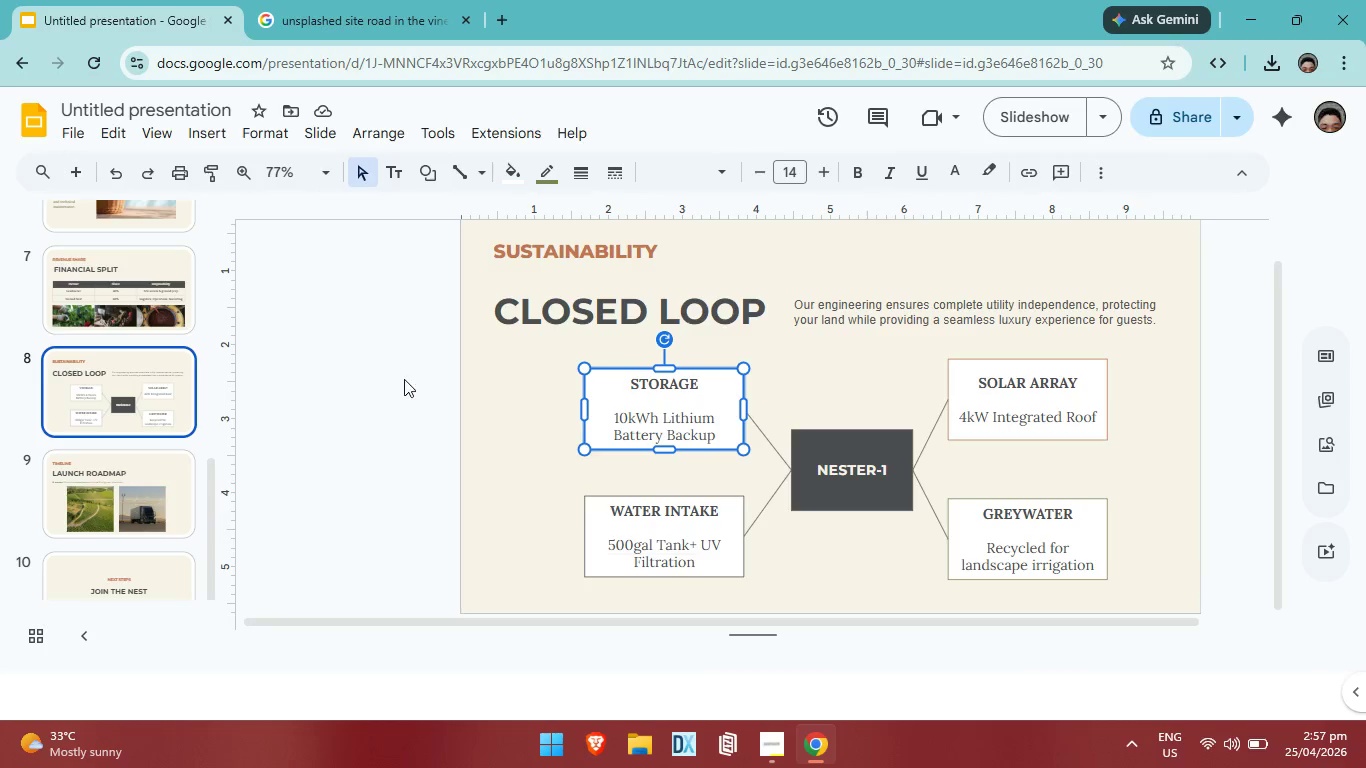 
left_click([390, 415])
 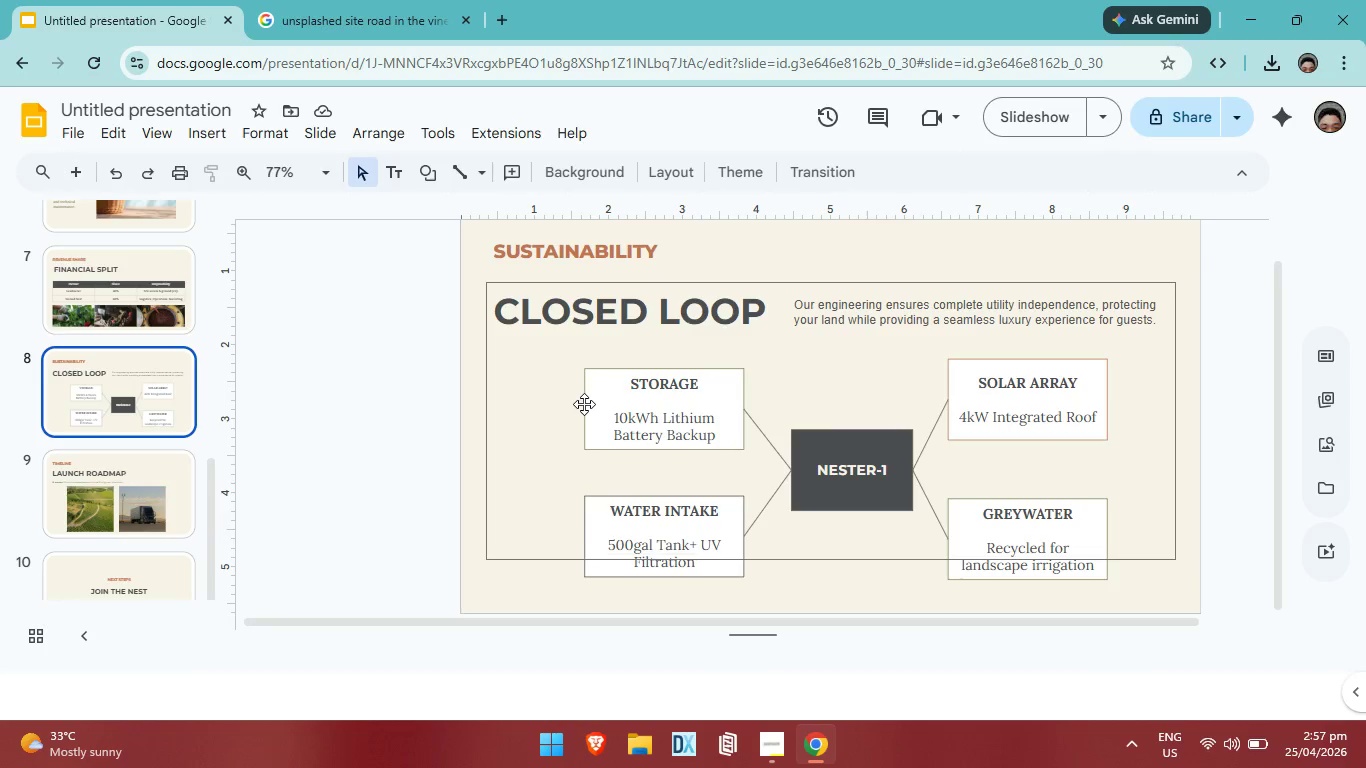 
left_click([578, 408])
 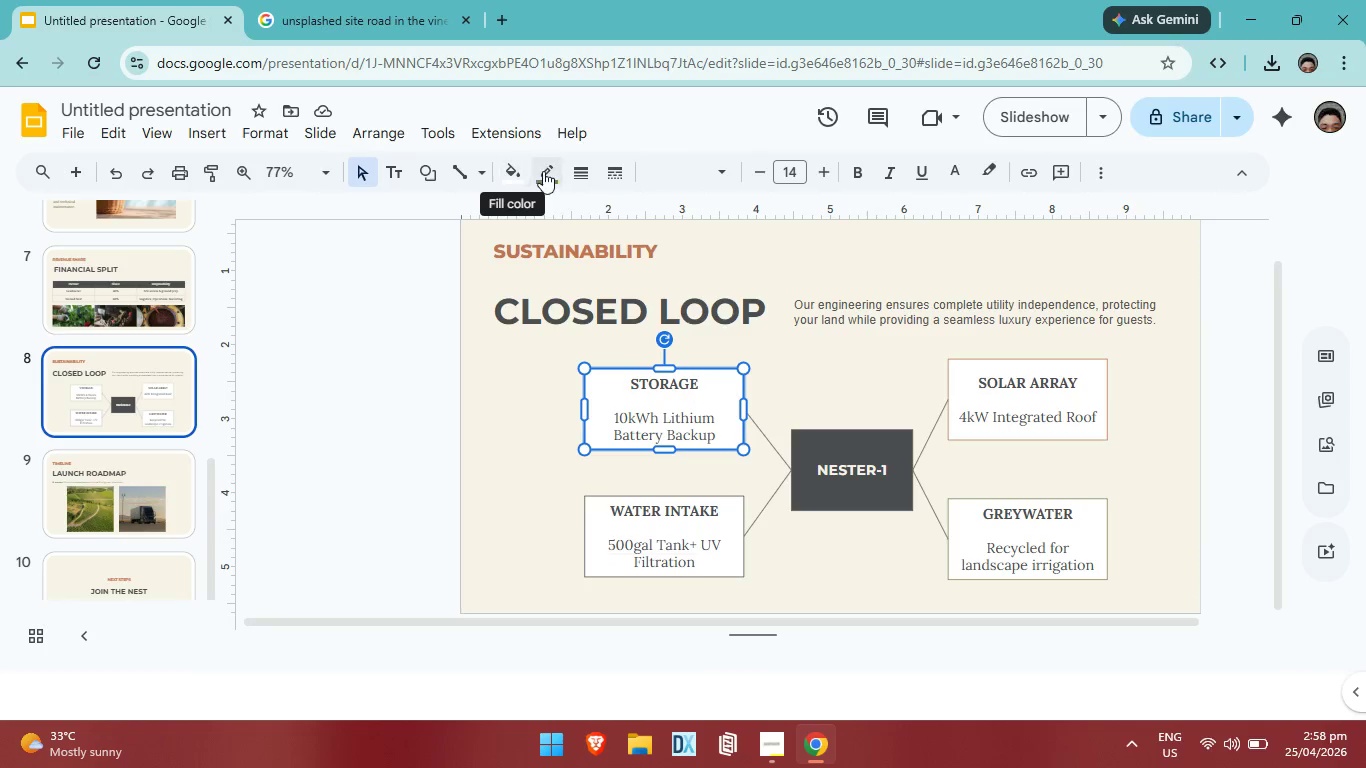 
left_click([577, 172])
 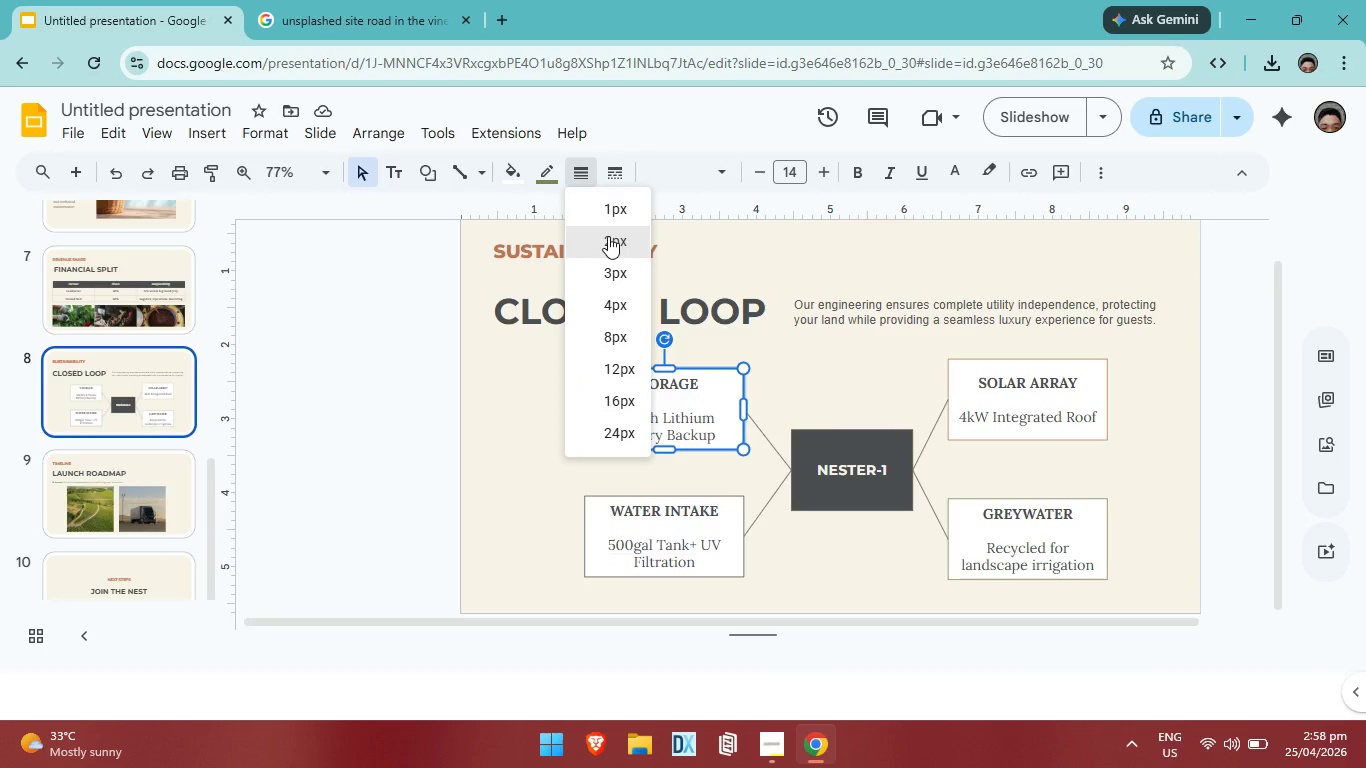 
left_click([608, 236])
 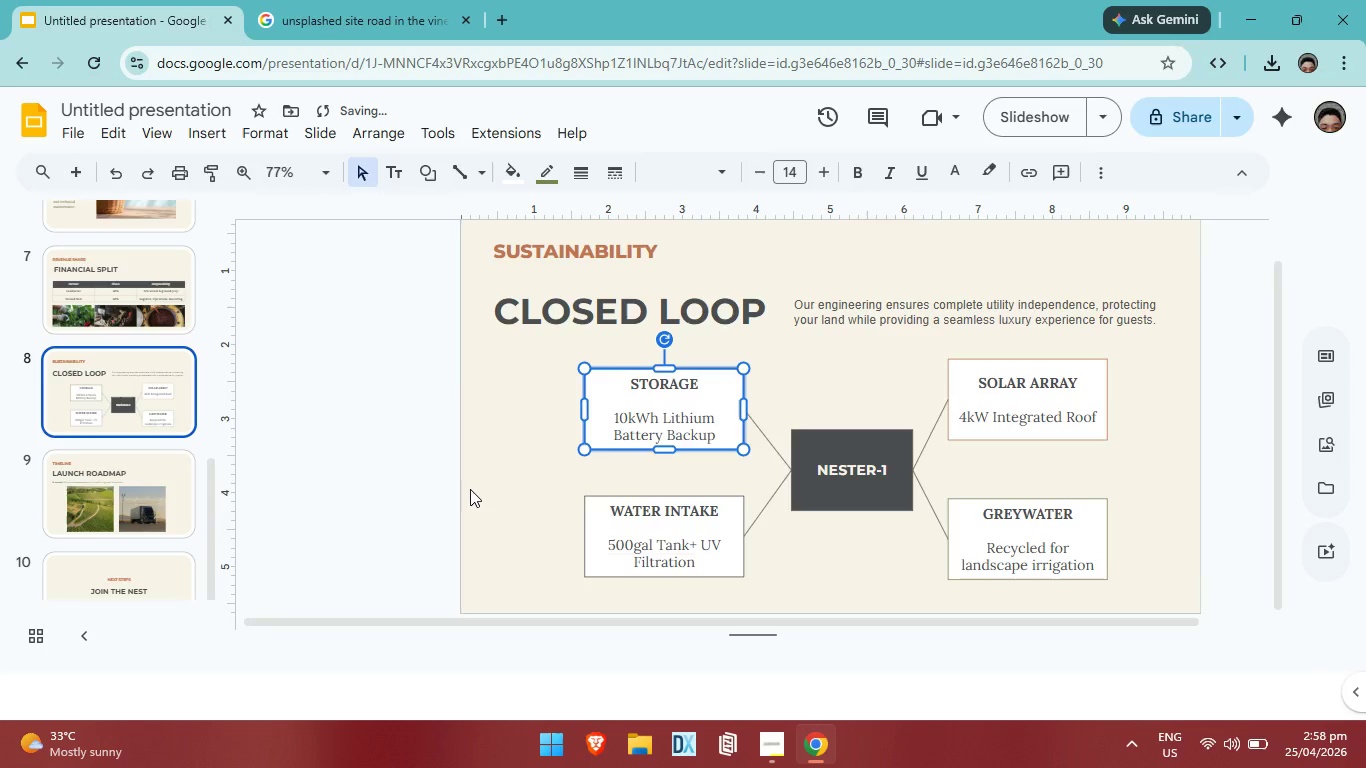 
left_click([470, 489])
 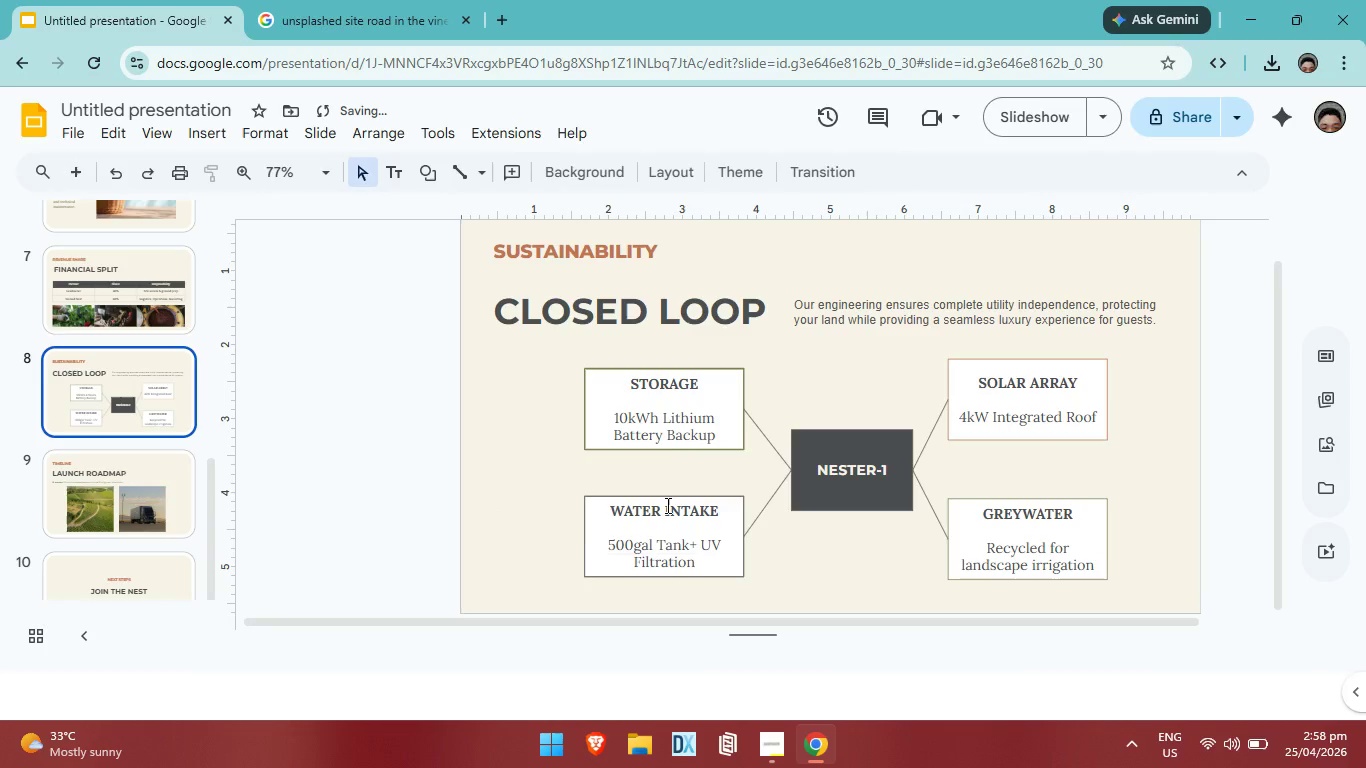 
left_click([666, 505])
 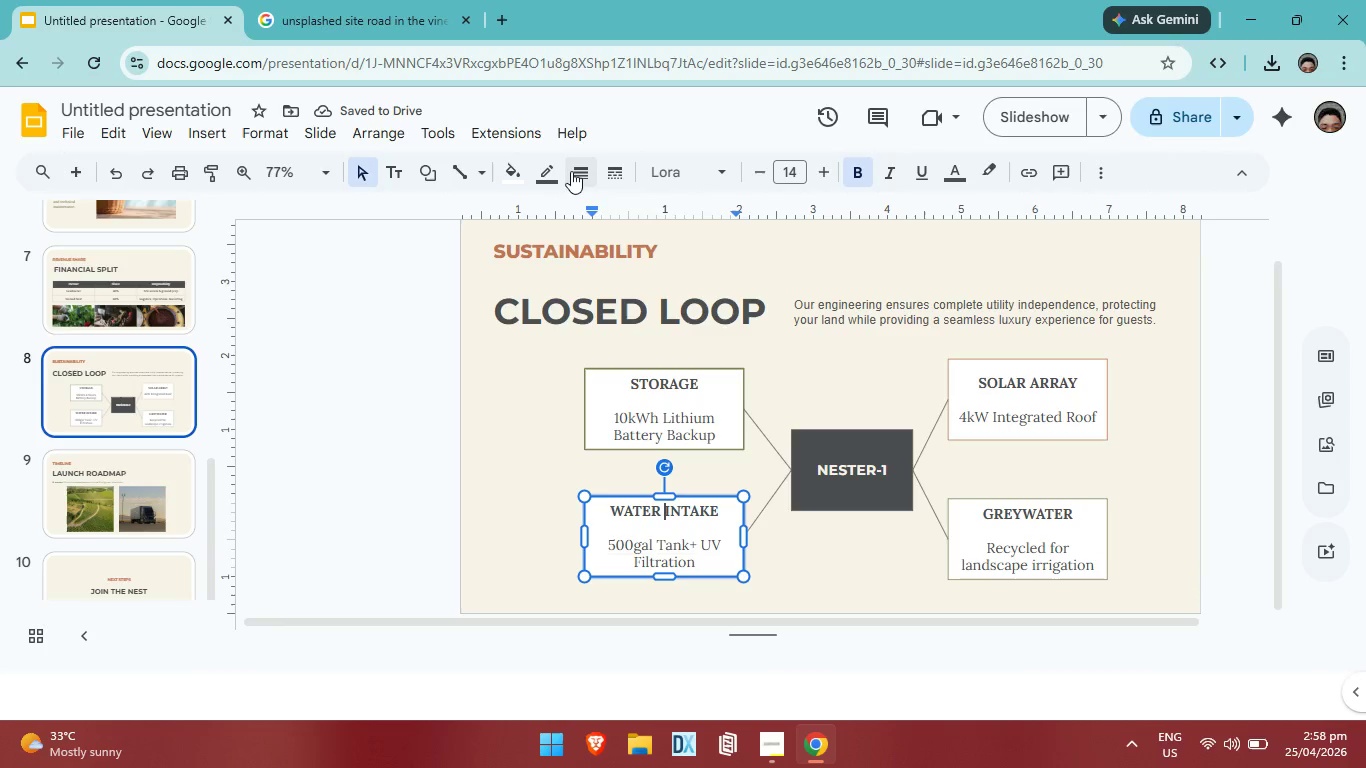 
double_click([574, 178])
 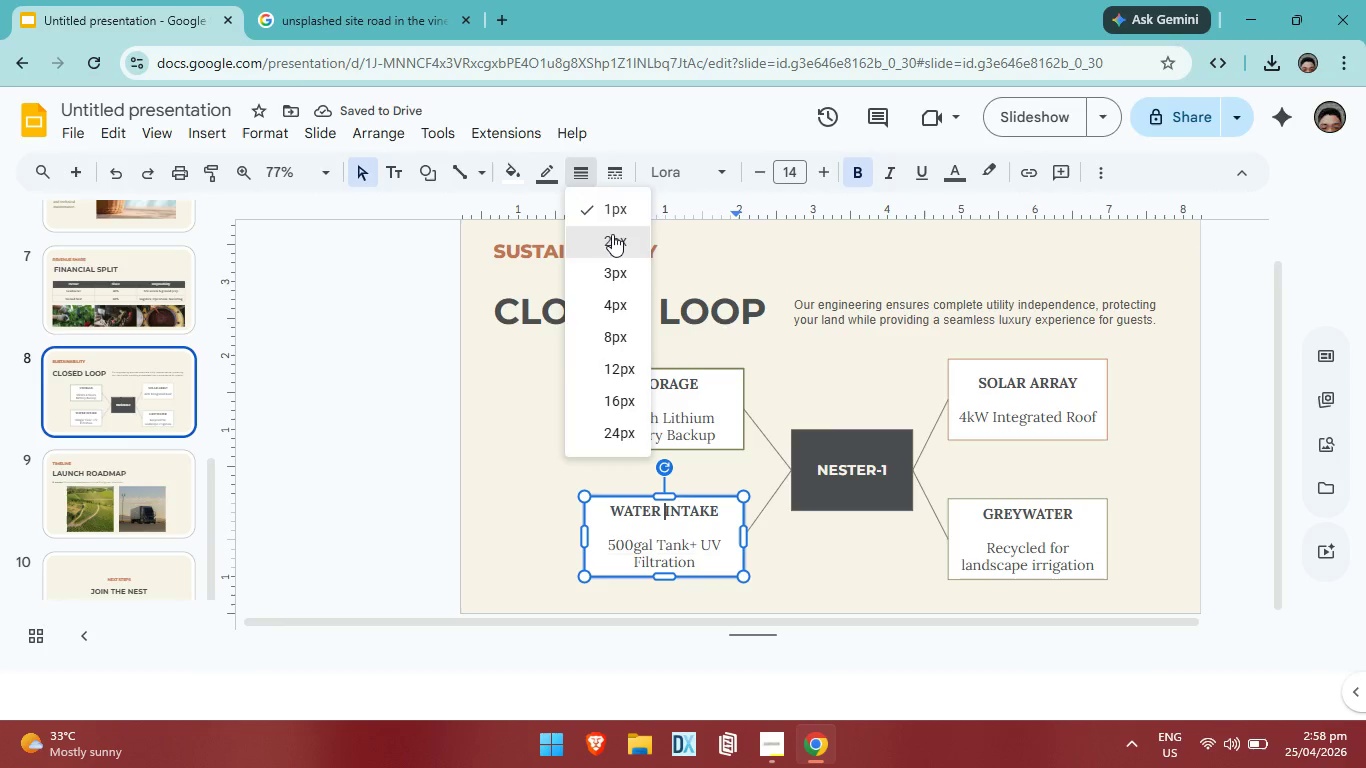 
left_click([612, 234])
 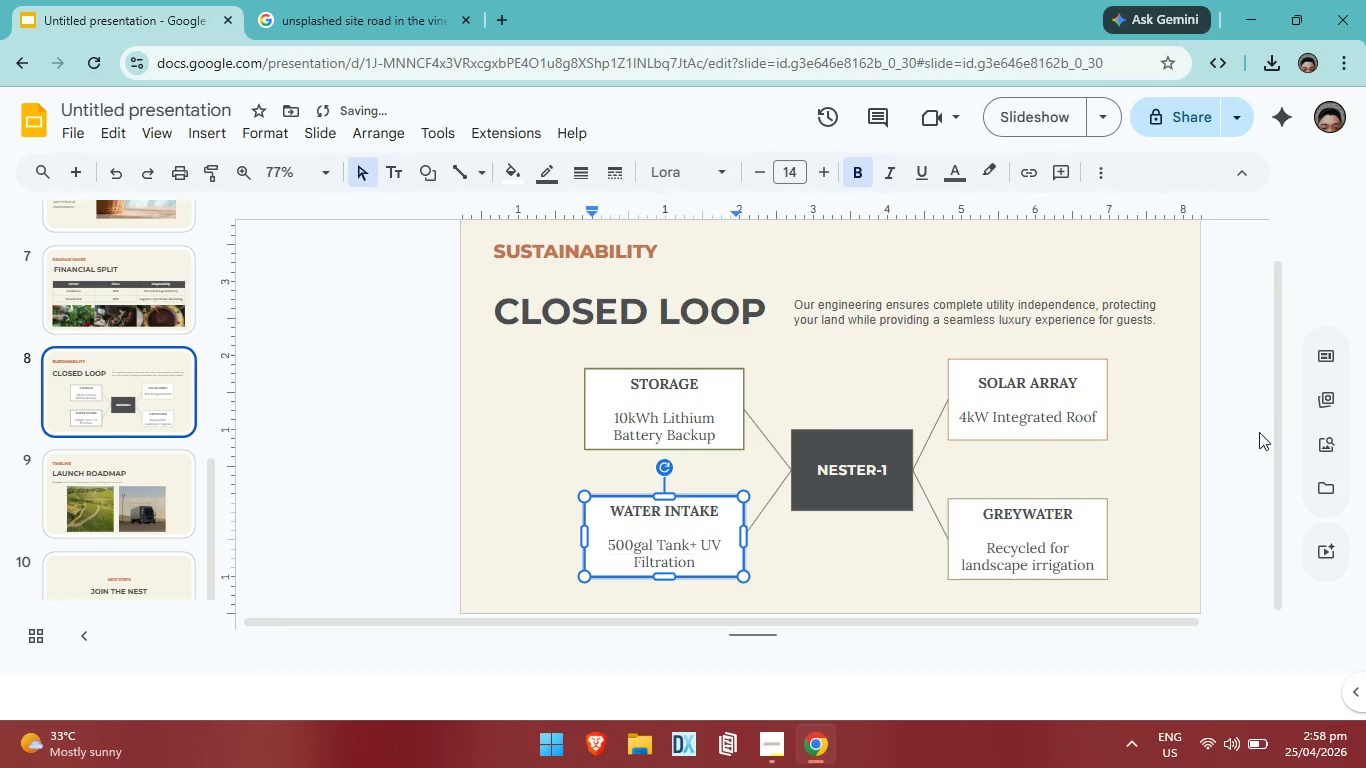 
left_click([1264, 432])
 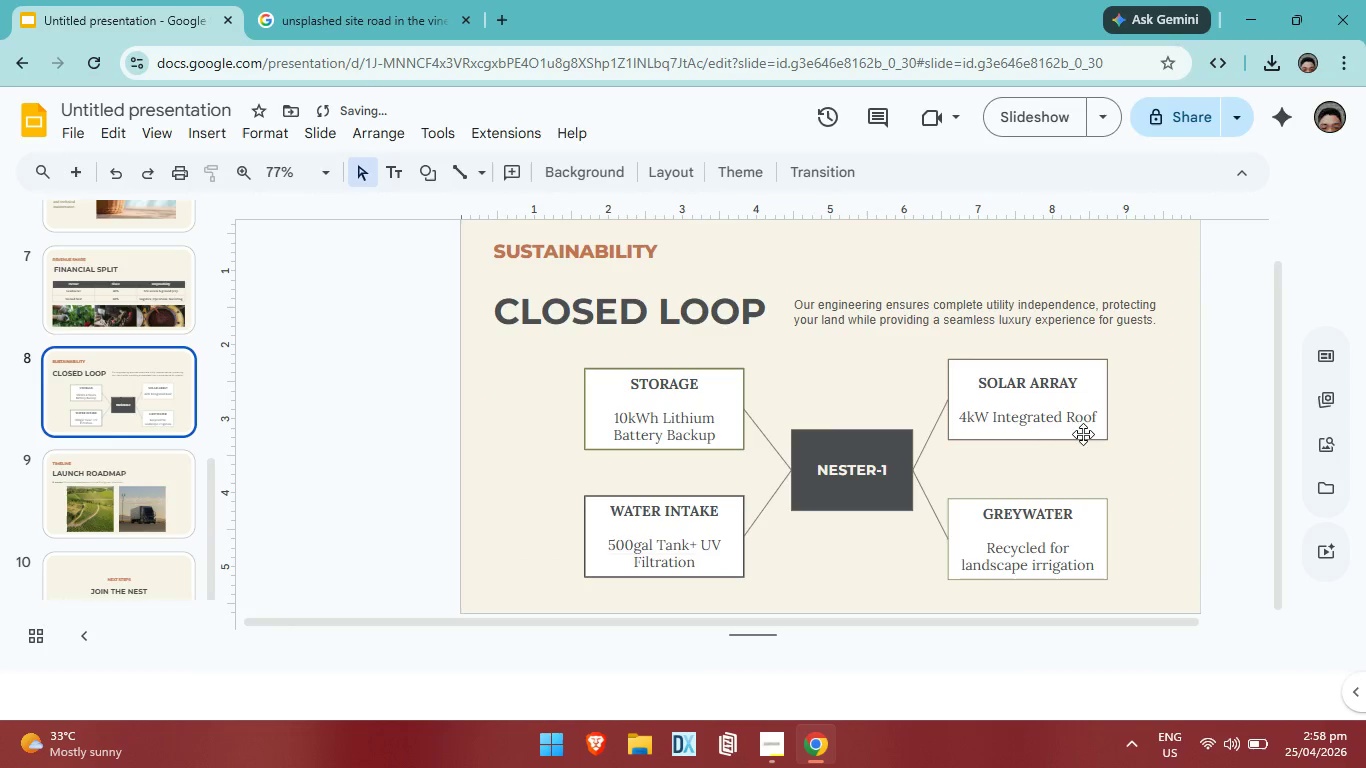 
left_click_drag(start_coordinate=[1083, 434], to_coordinate=[1082, 425])
 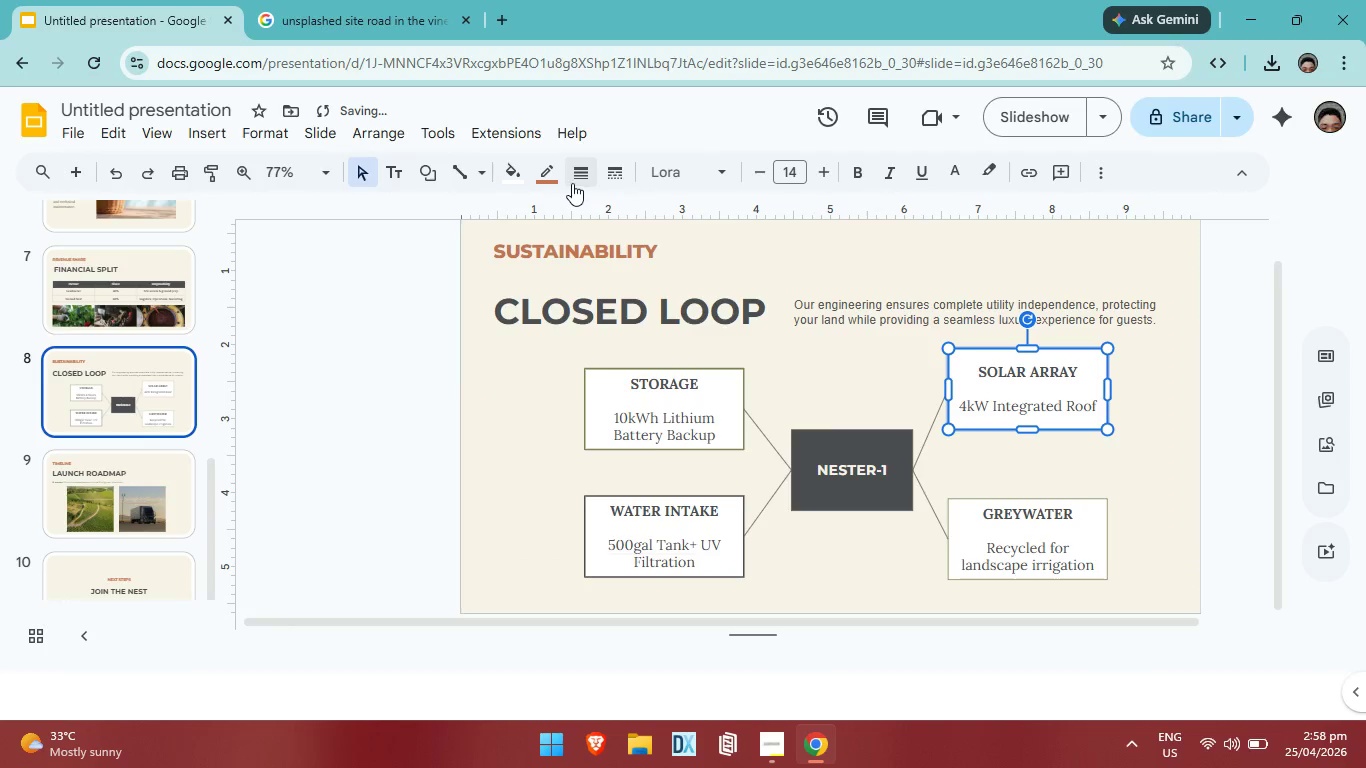 
left_click([572, 183])
 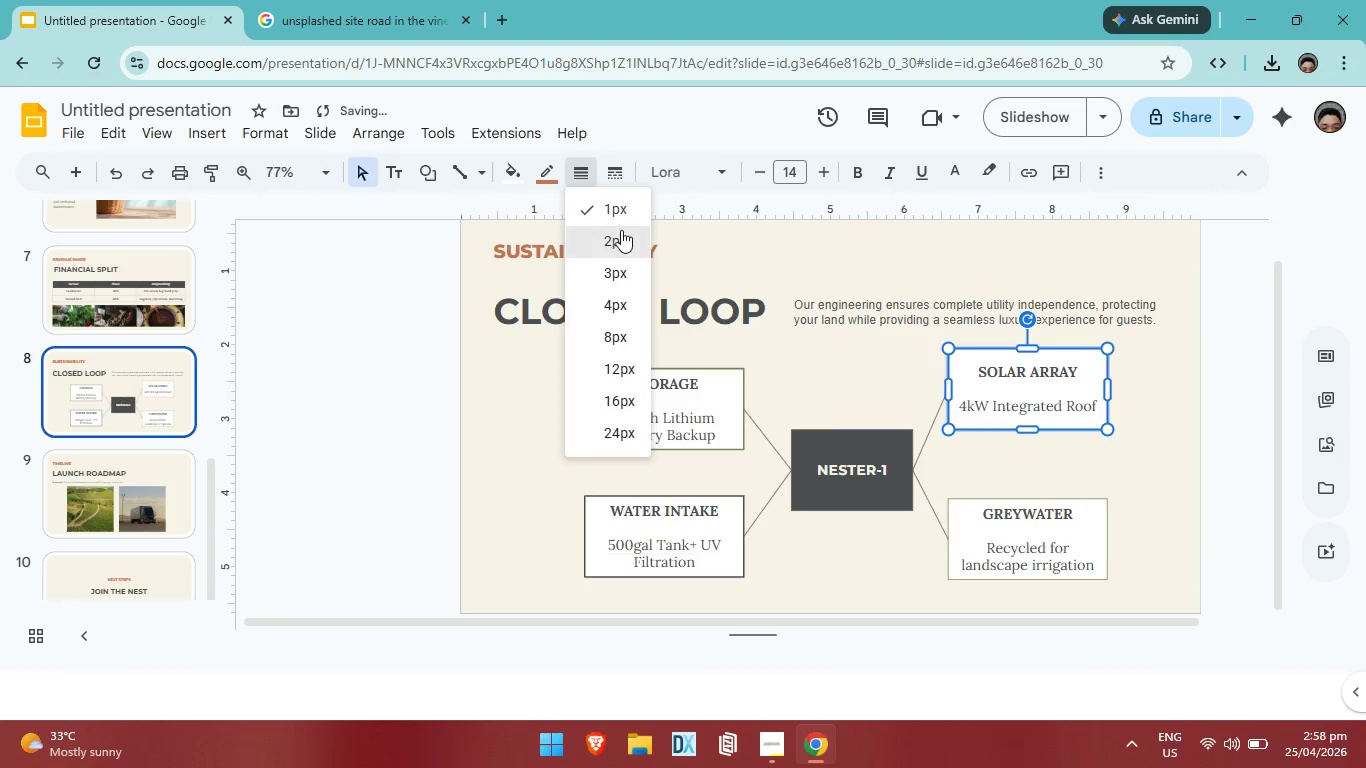 
left_click([621, 230])
 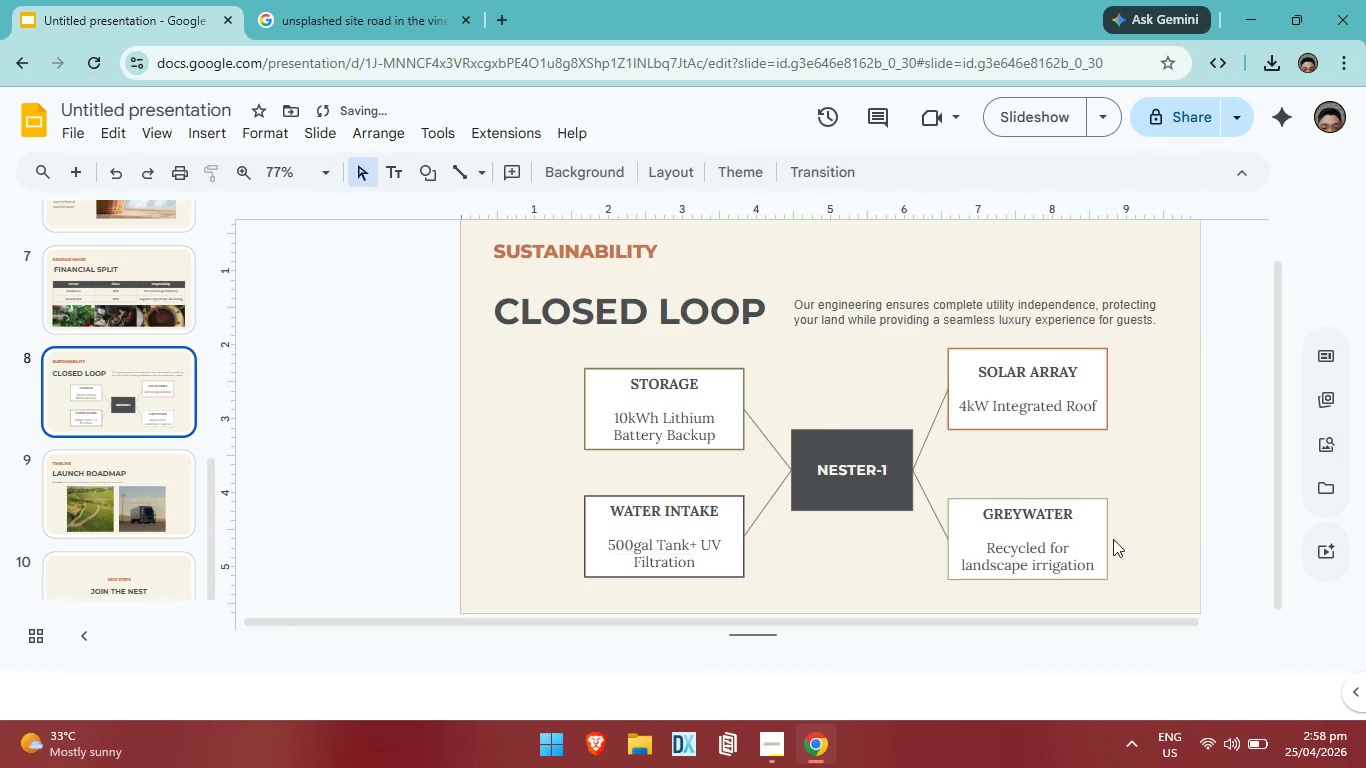 
left_click([1067, 548])
 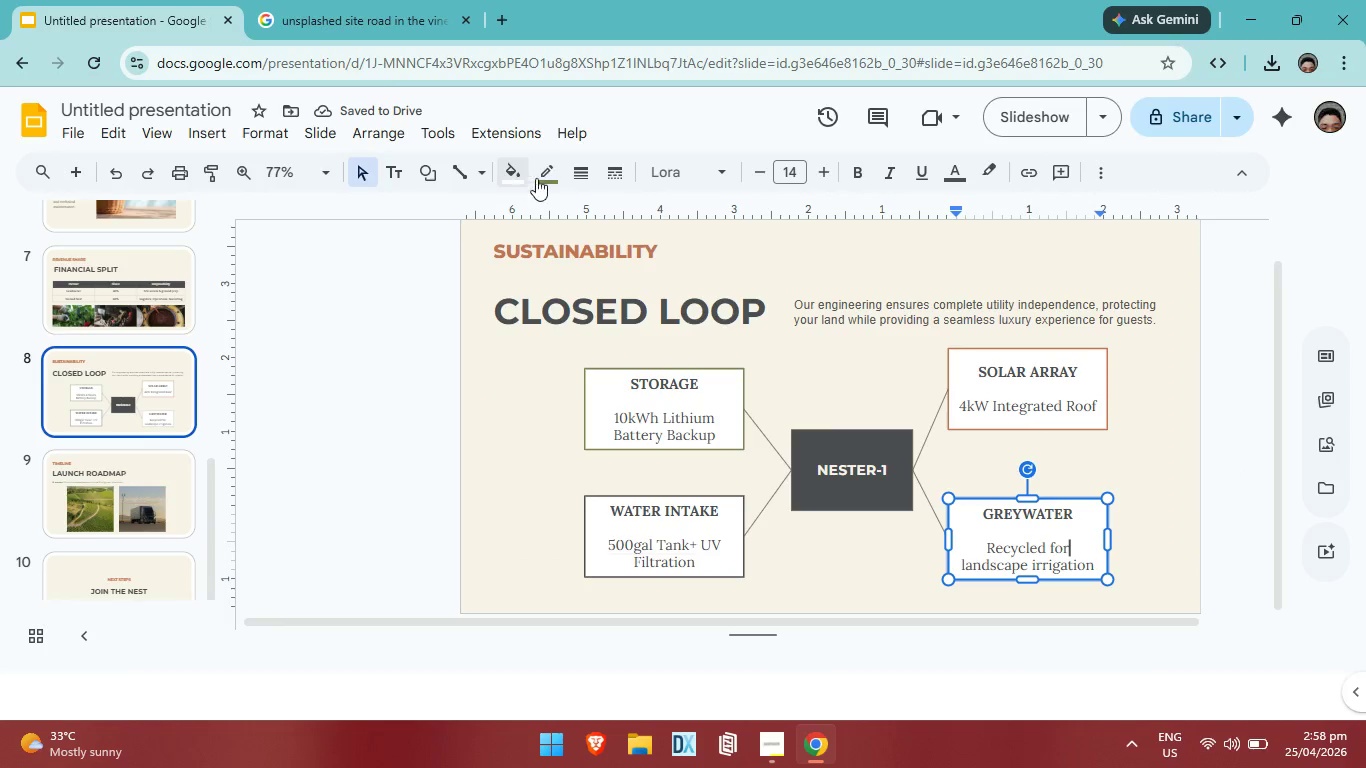 
left_click([547, 185])
 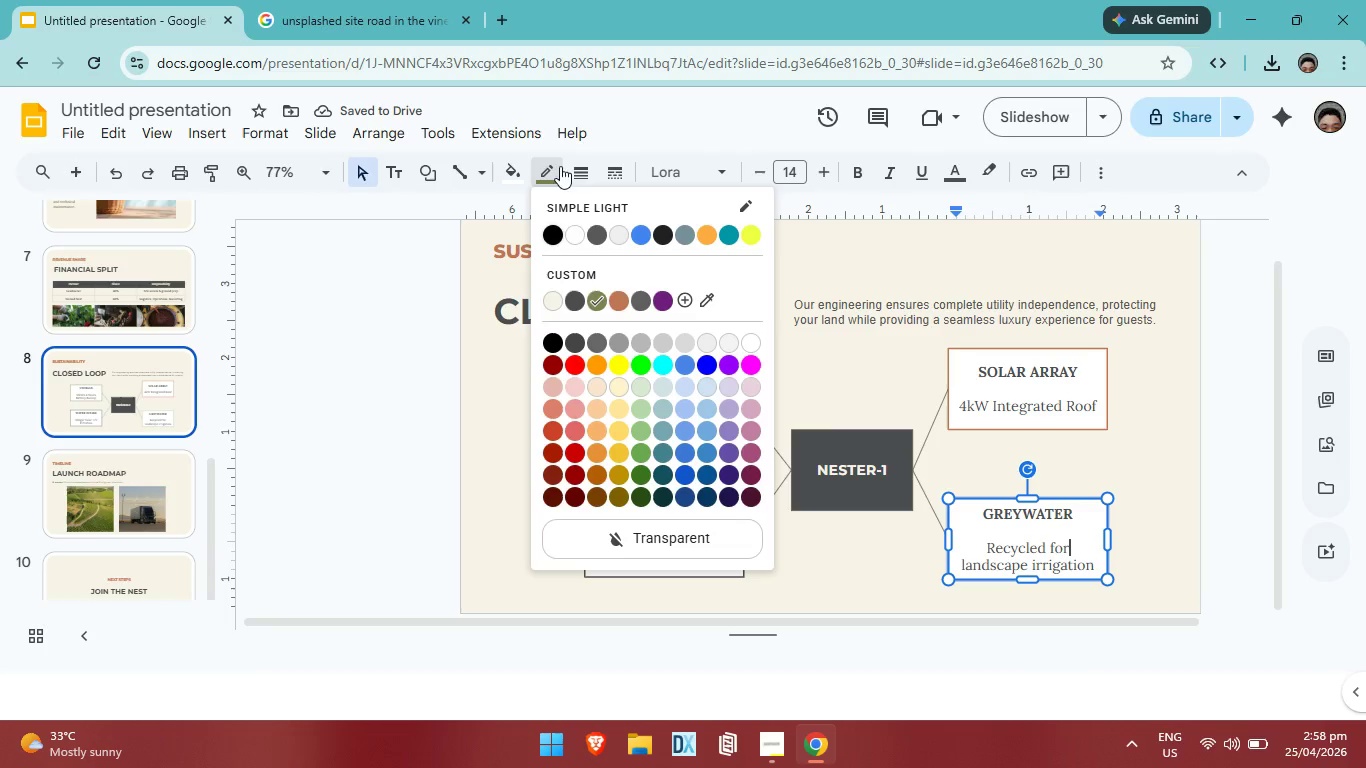 
left_click([585, 169])
 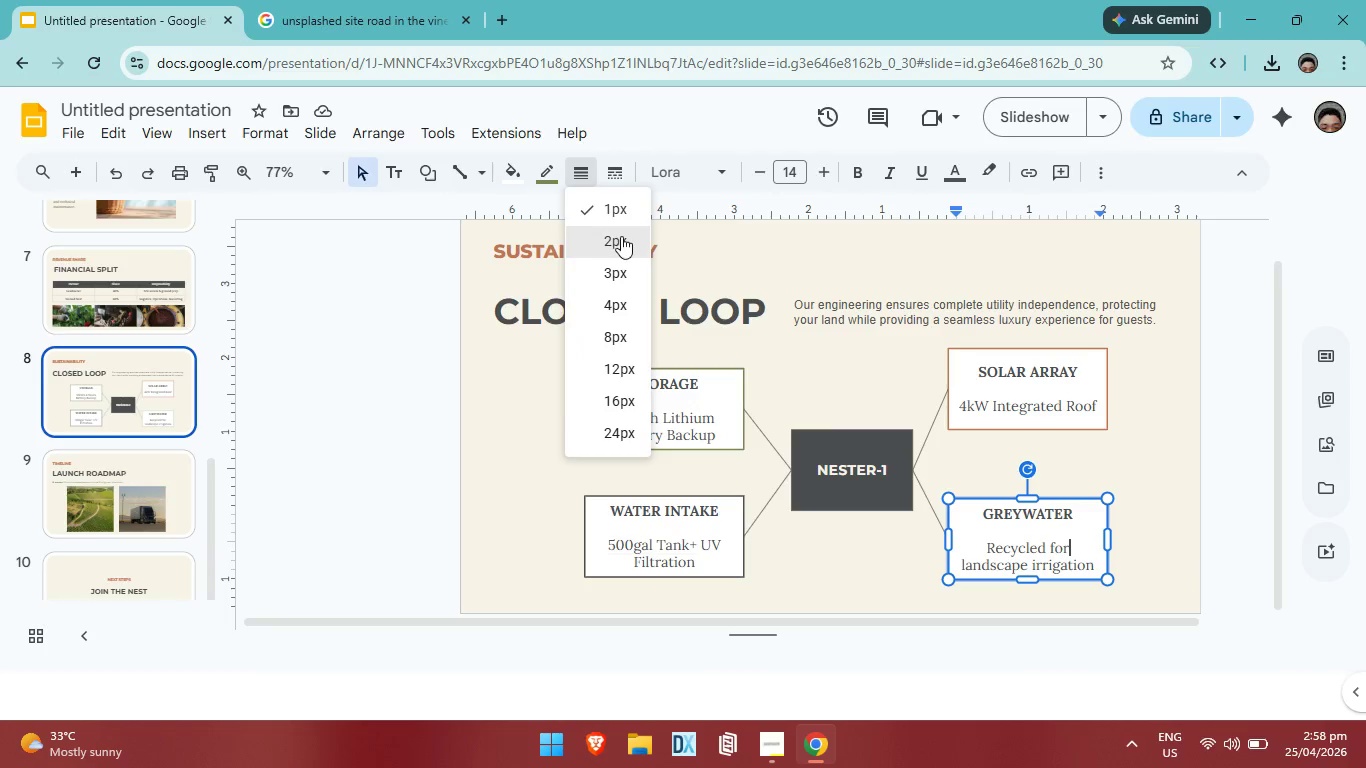 
left_click([621, 236])
 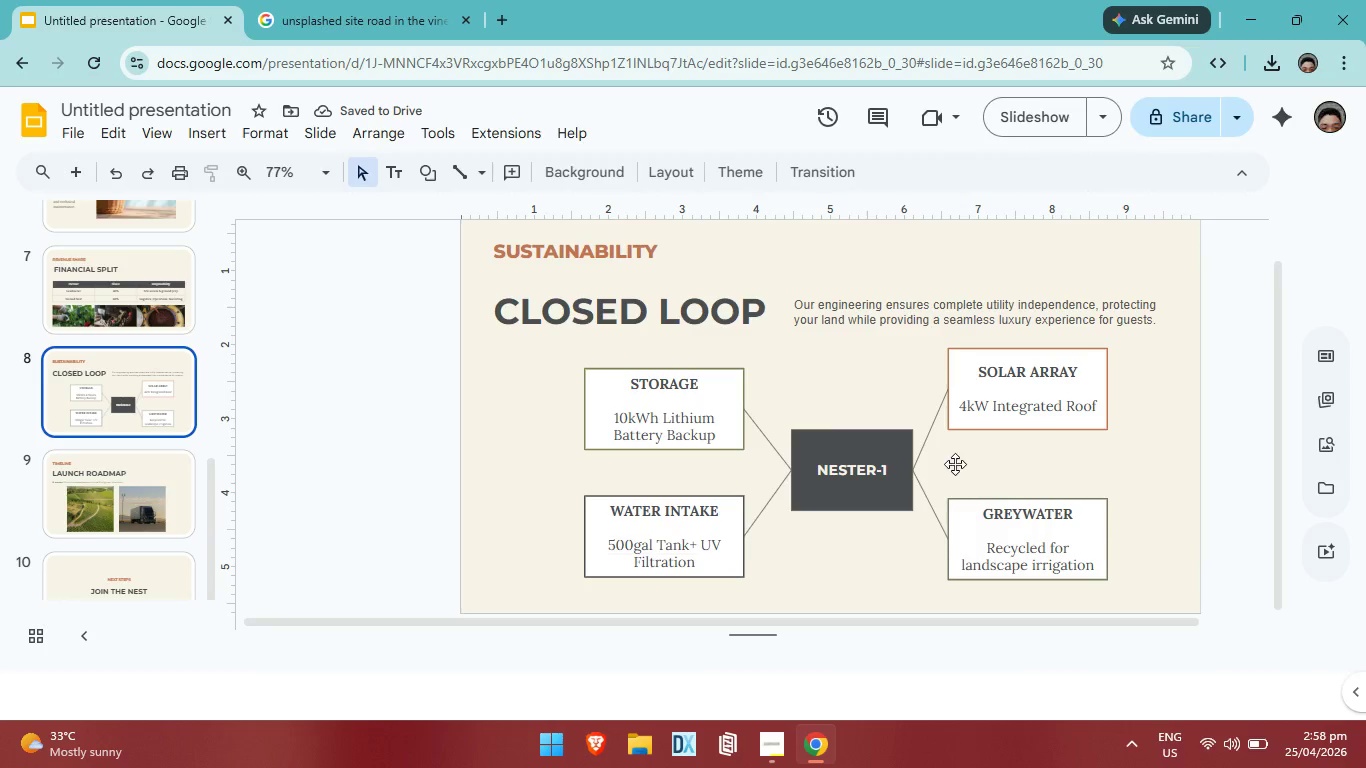 
left_click([930, 508])
 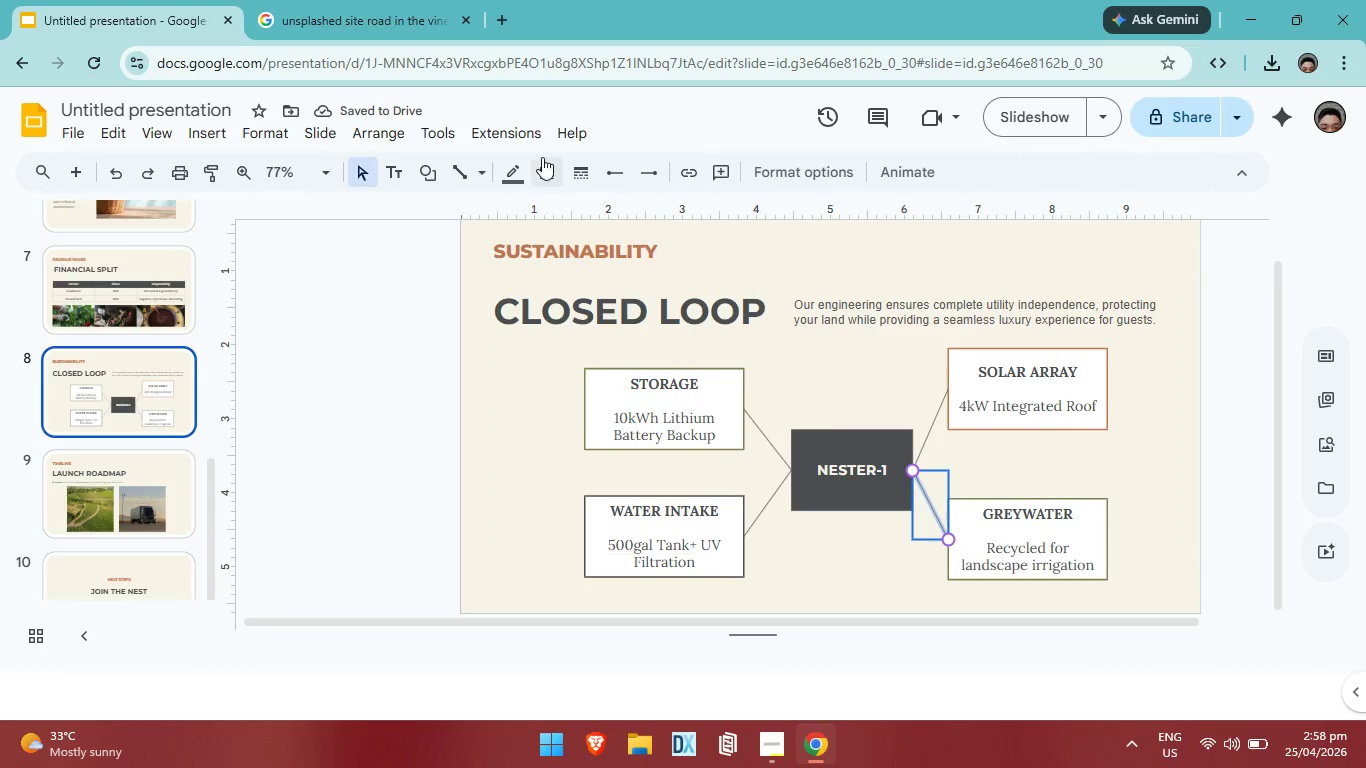 
left_click([545, 157])
 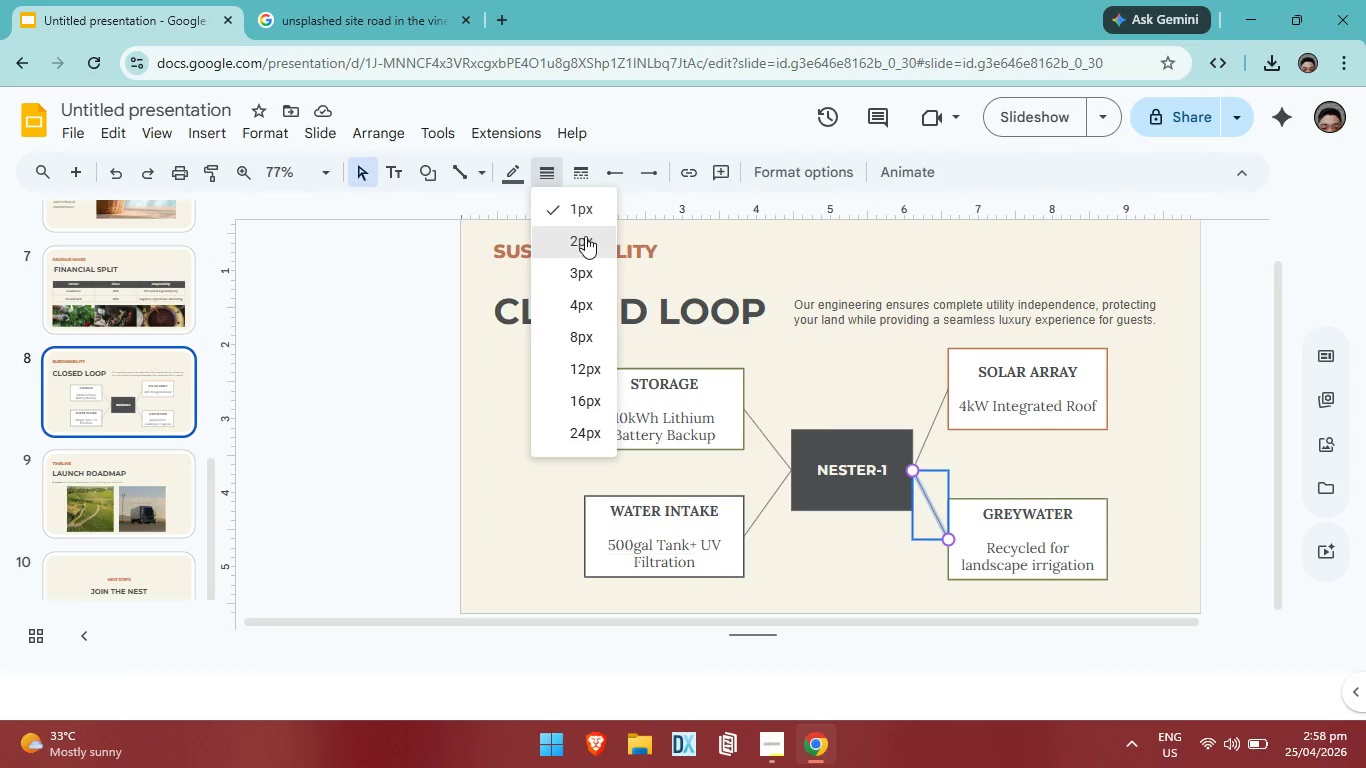 
left_click([585, 236])
 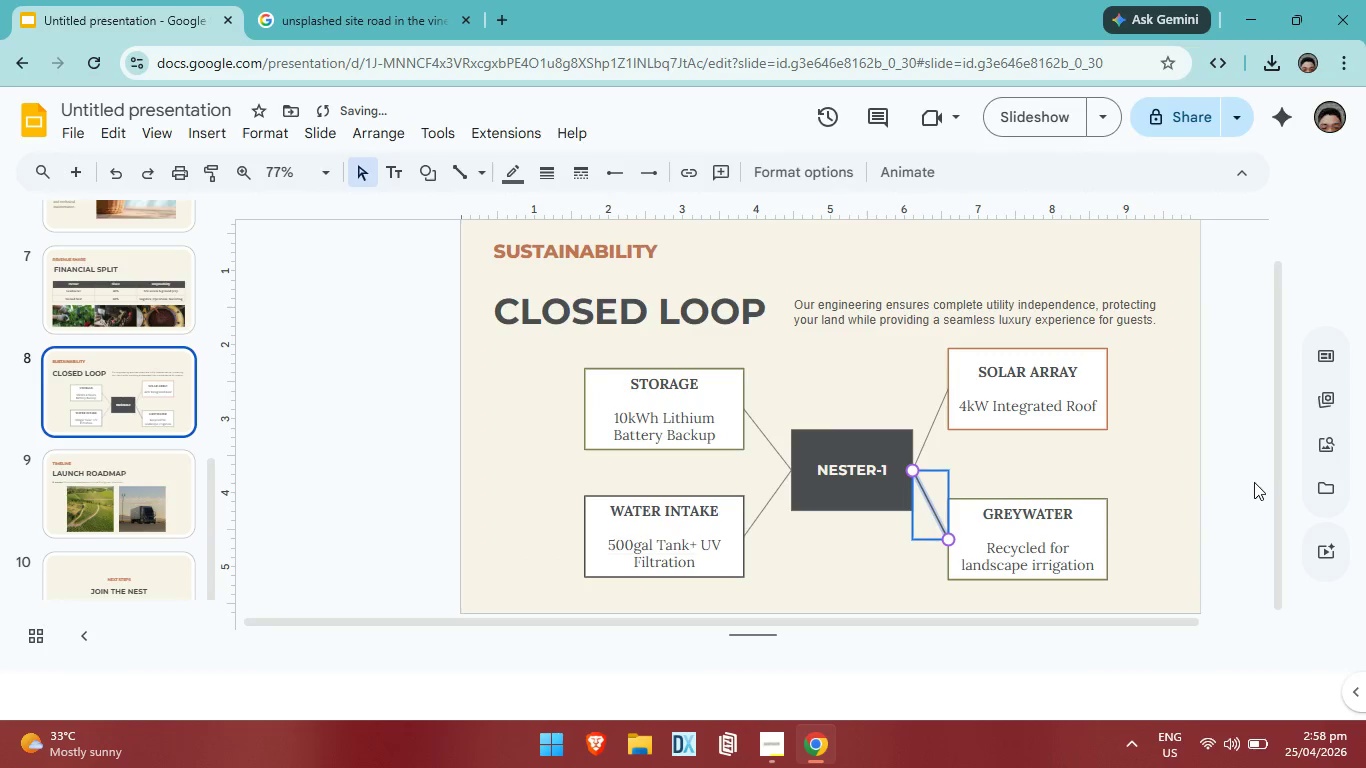 
left_click([1254, 482])
 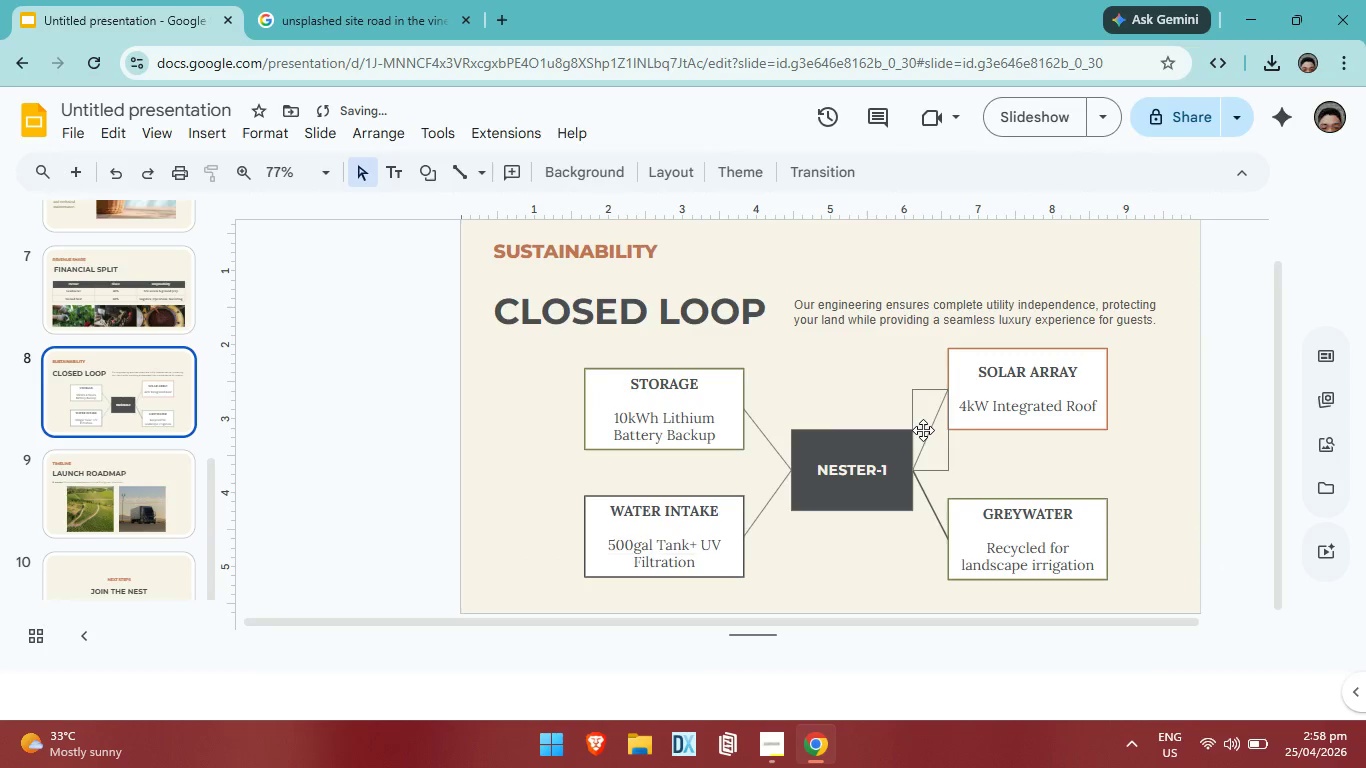 
left_click([923, 430])
 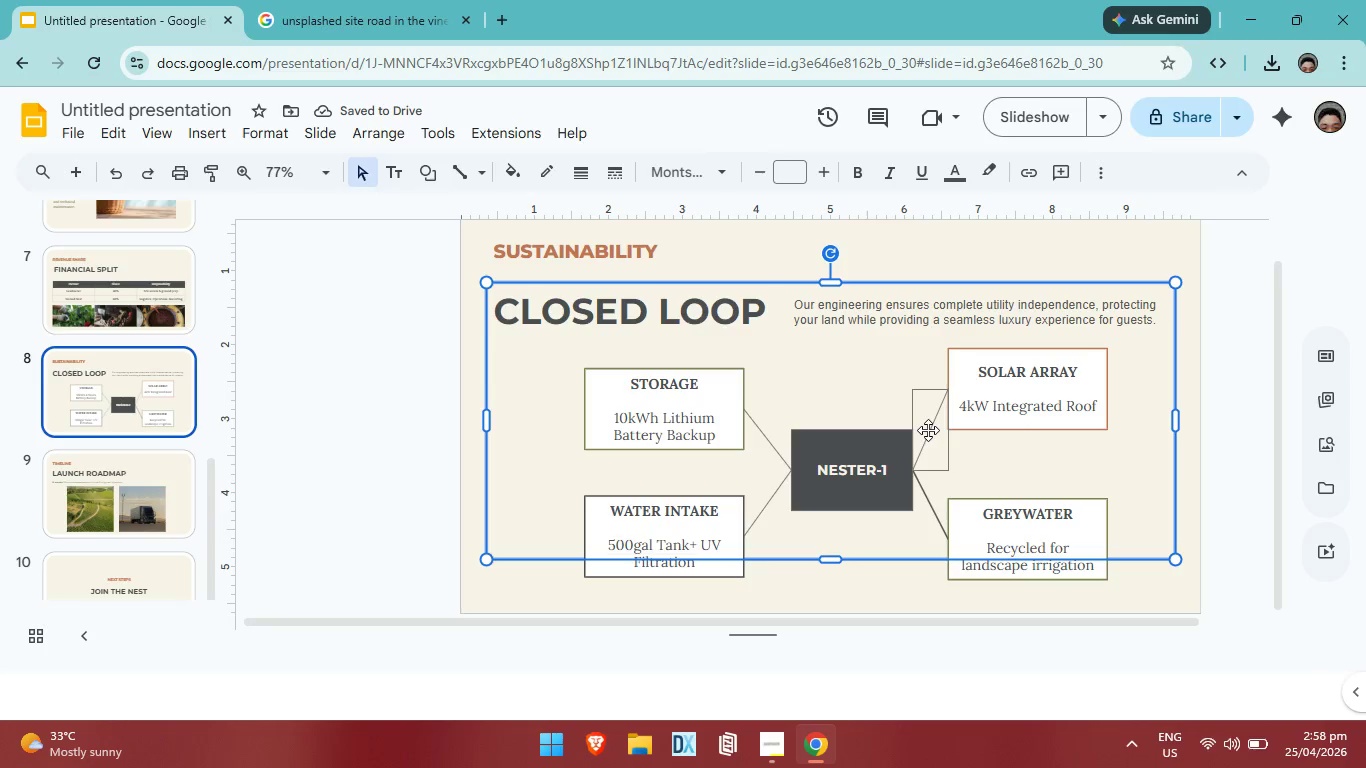 
left_click([928, 430])
 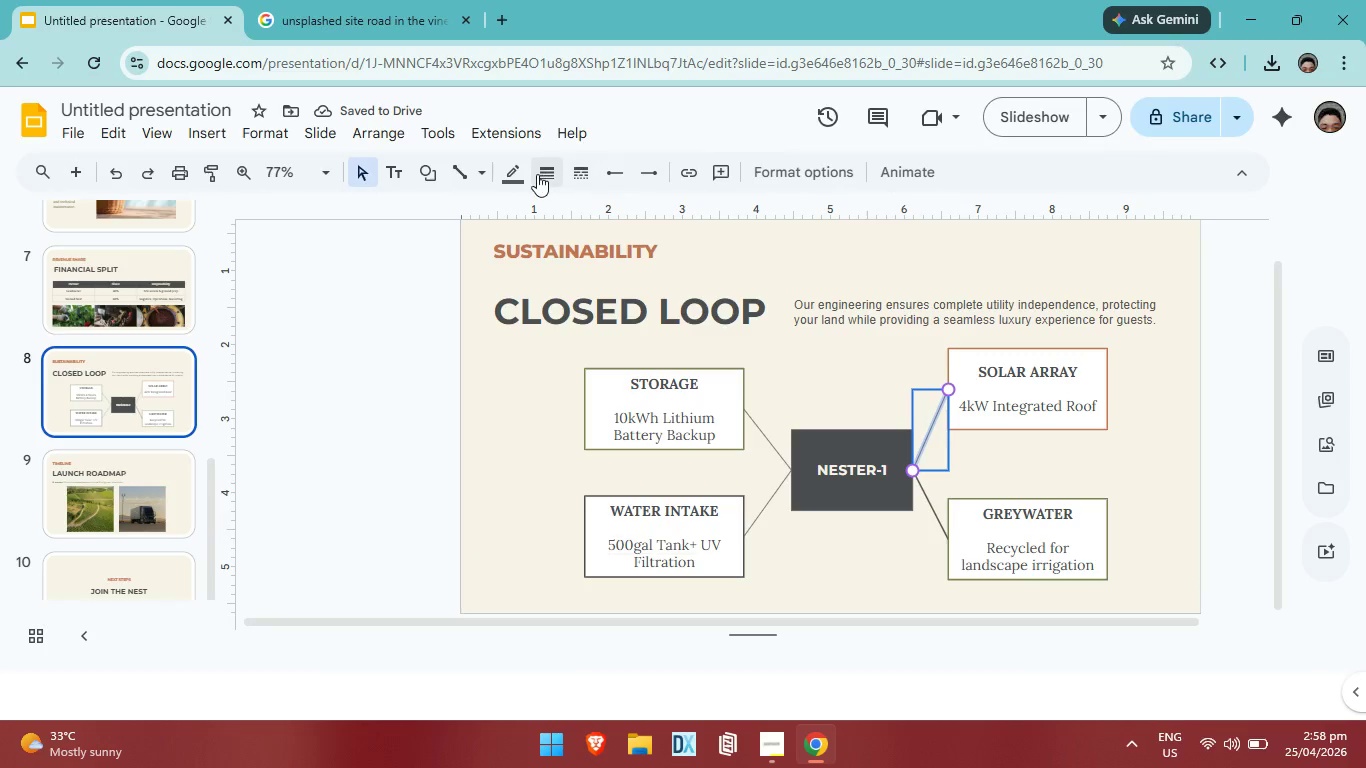 
left_click([537, 174])
 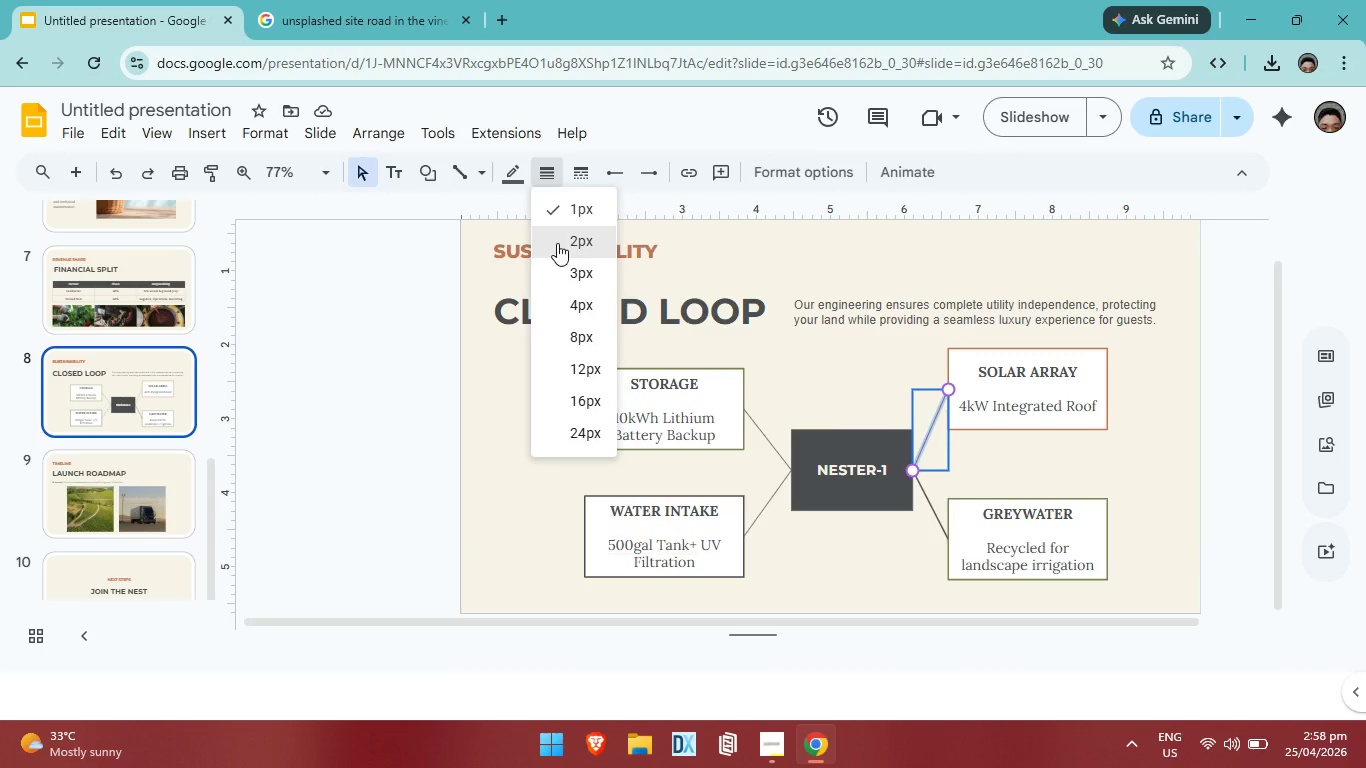 
left_click([557, 243])
 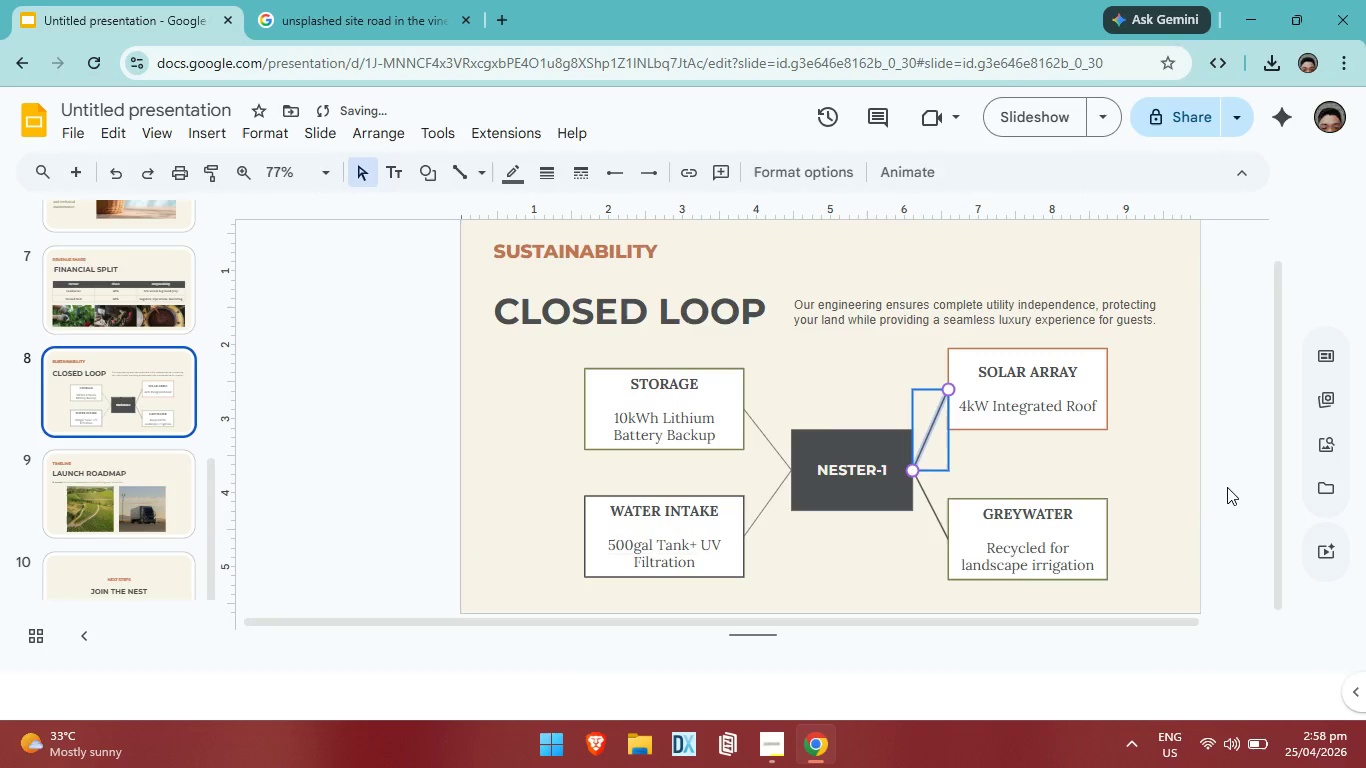 
left_click([1227, 487])
 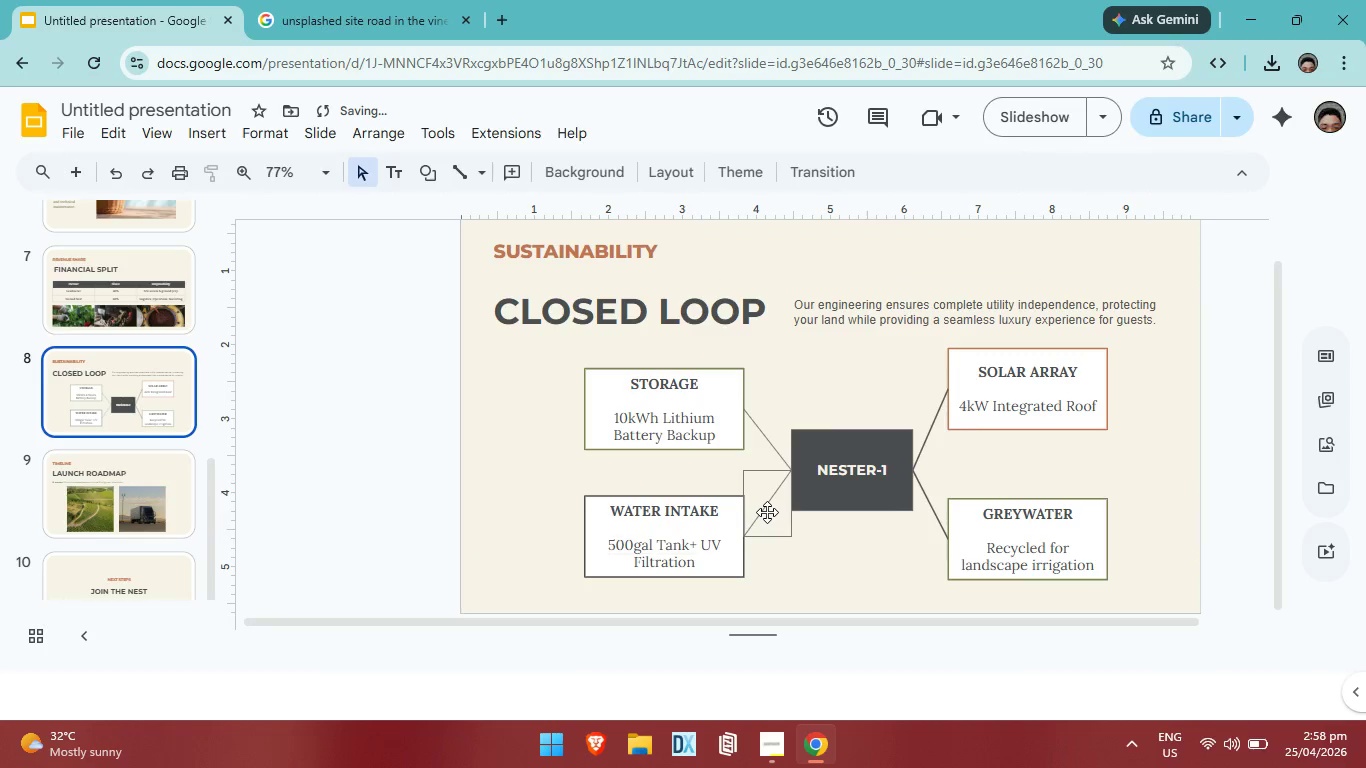 
left_click([767, 512])
 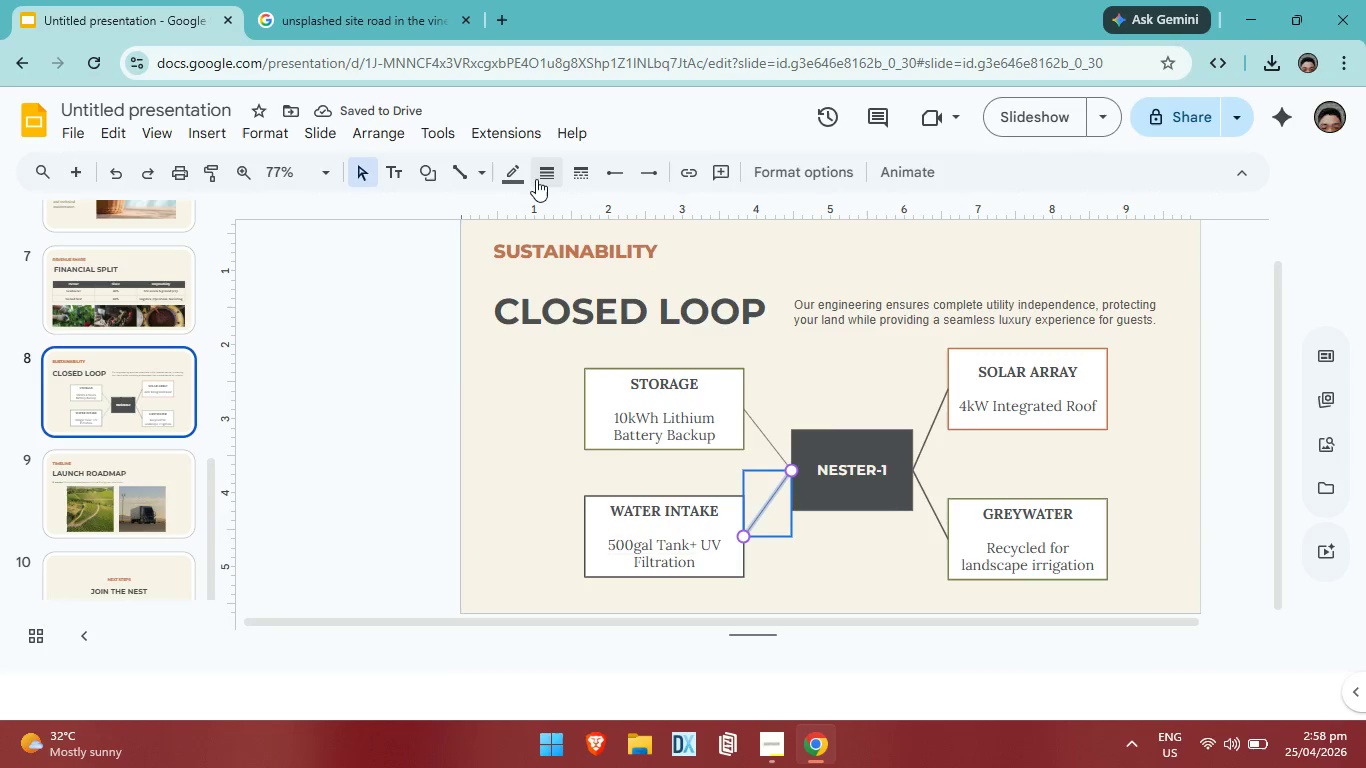 
left_click([536, 174])
 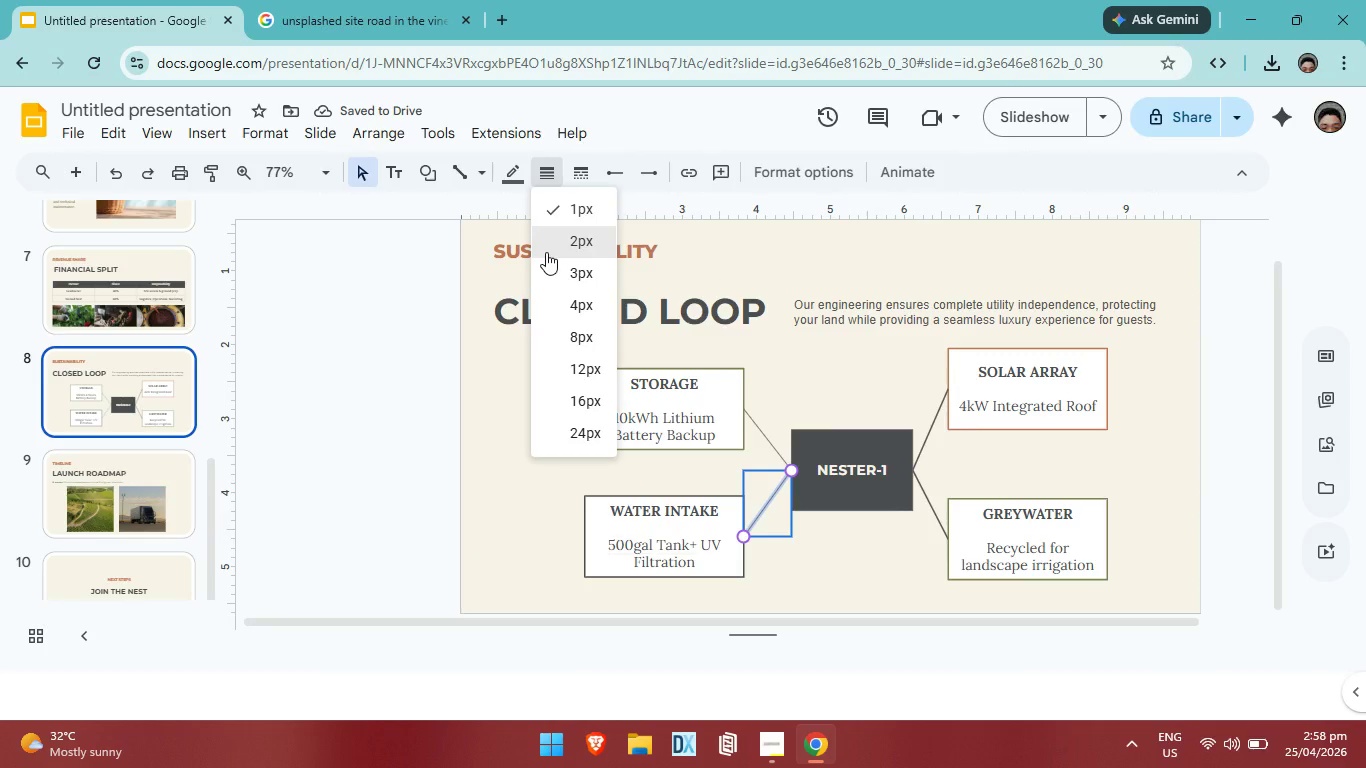 
left_click([546, 252])
 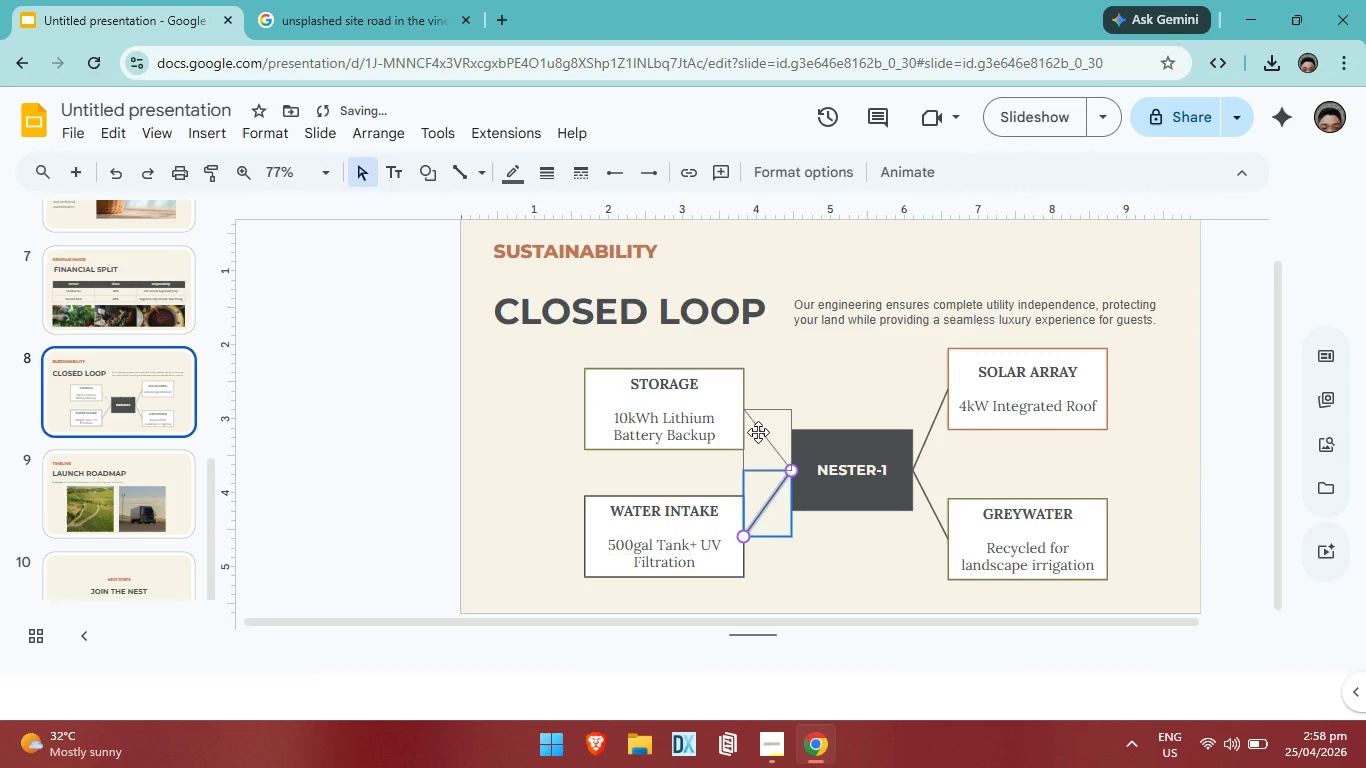 
left_click([758, 432])
 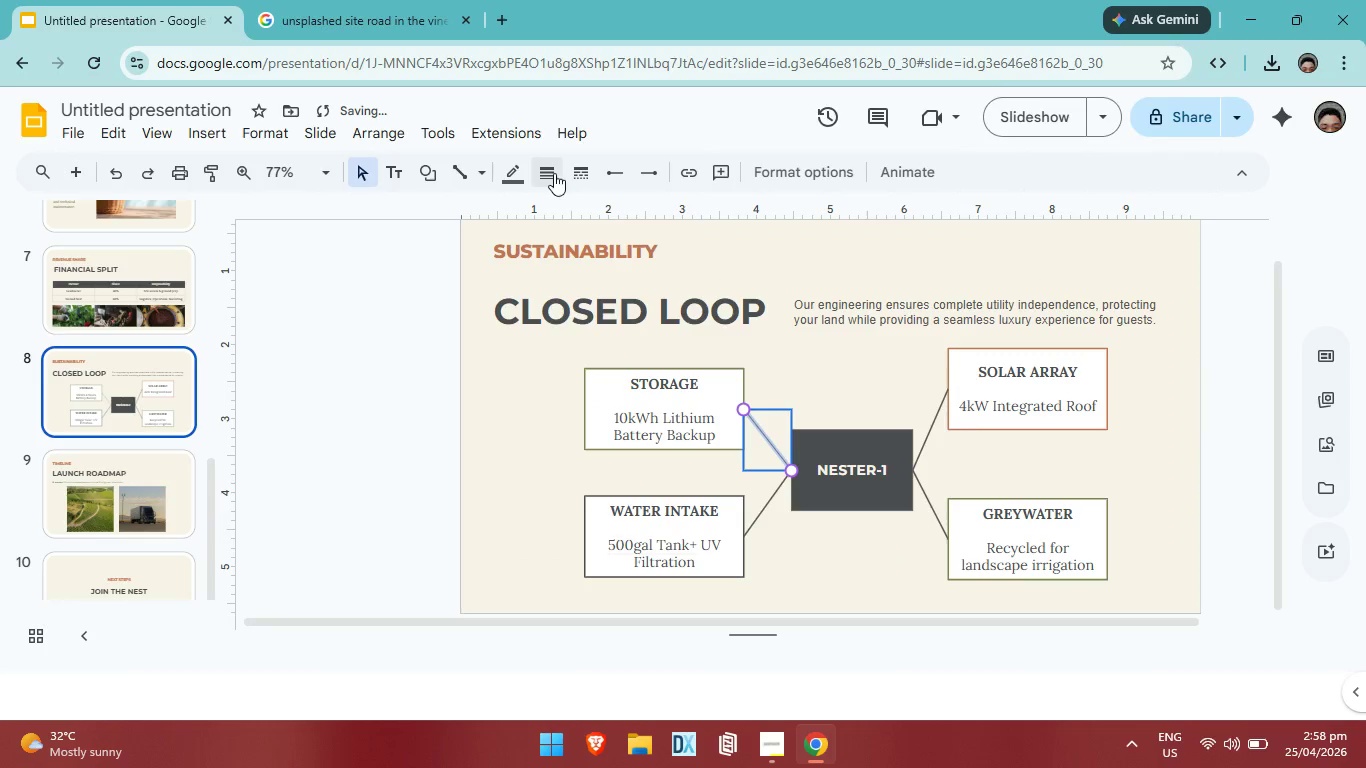 
left_click([545, 177])
 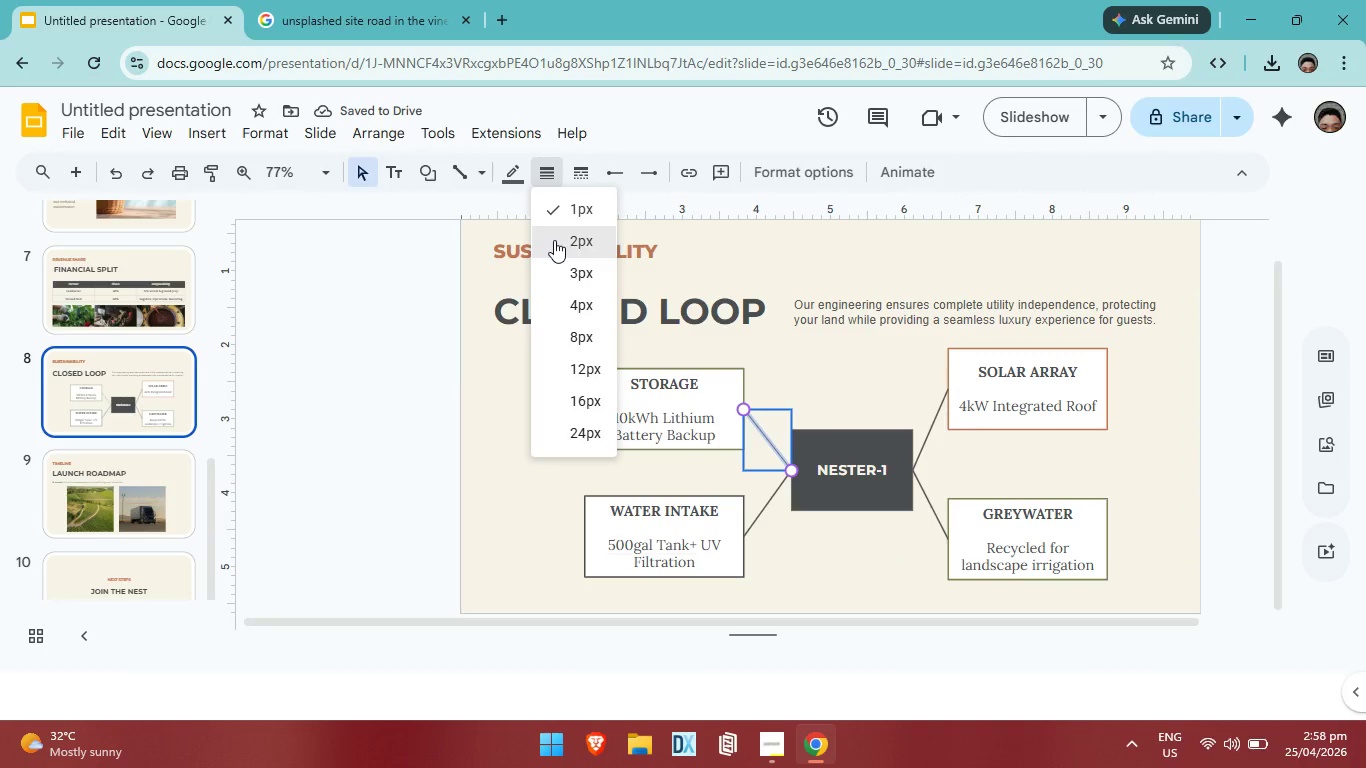 
left_click([554, 240])
 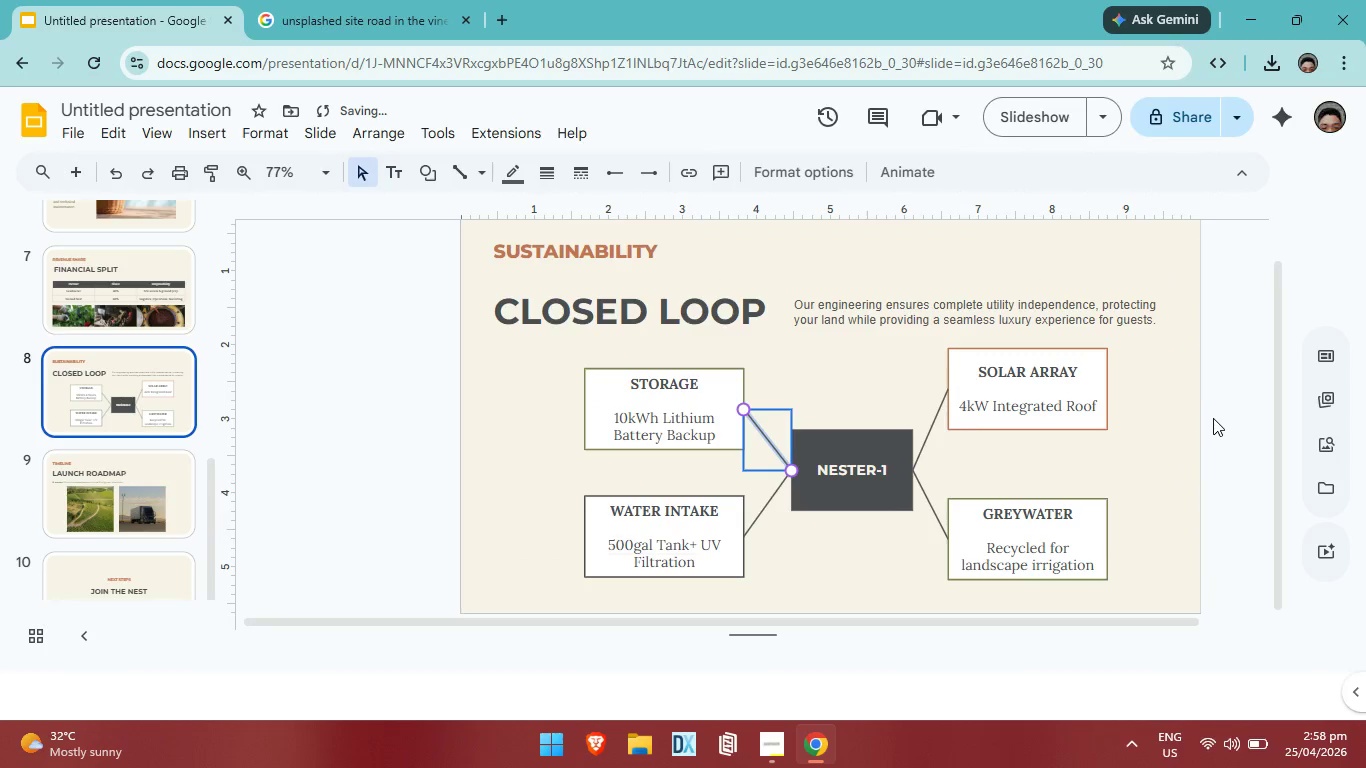 
left_click([1213, 418])
 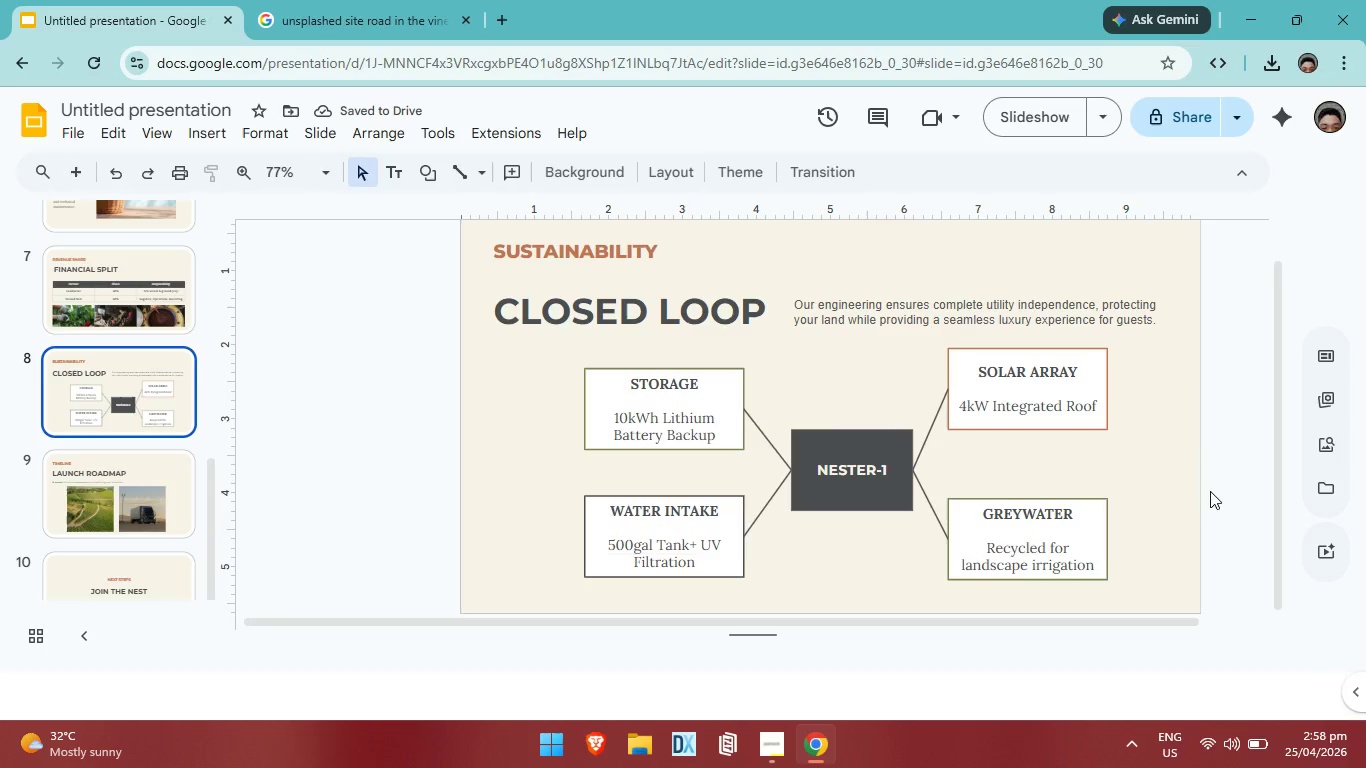 
left_click([864, 479])
 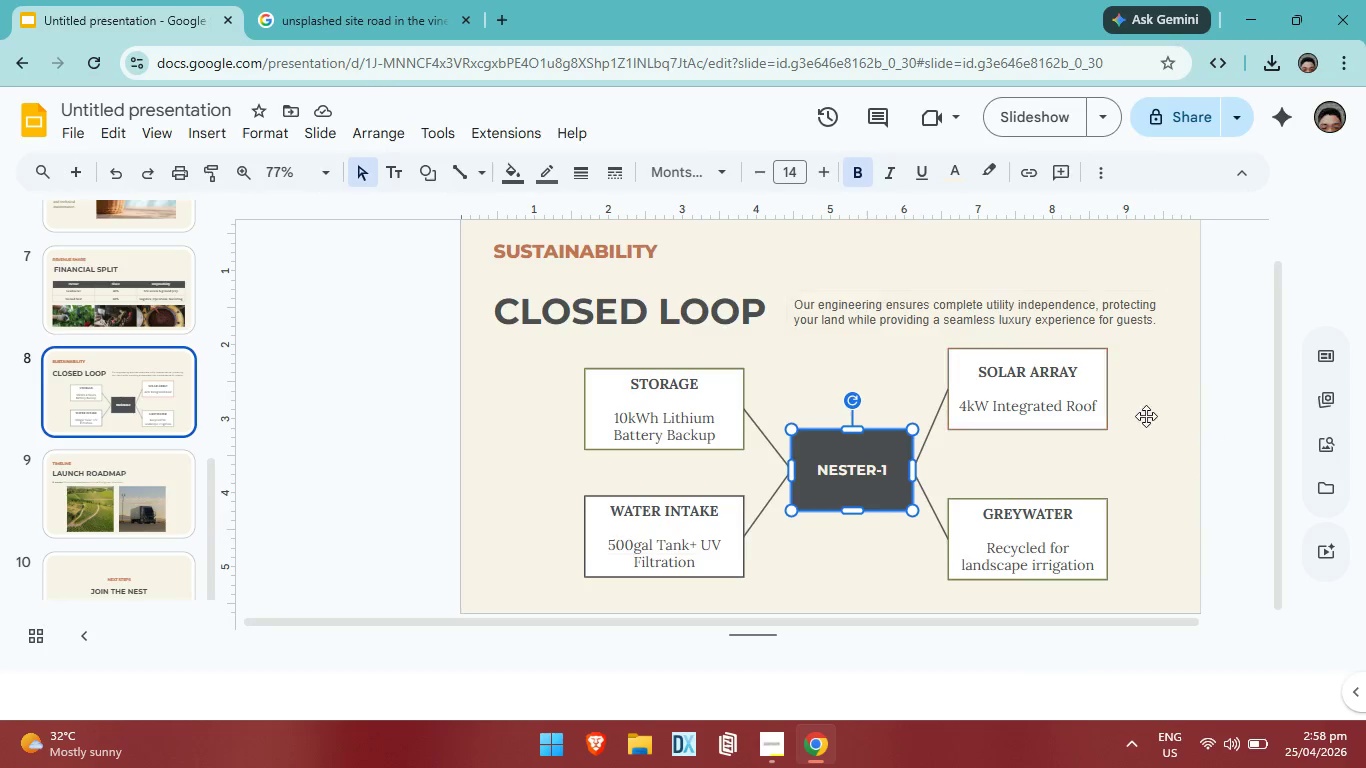 
left_click([1247, 431])
 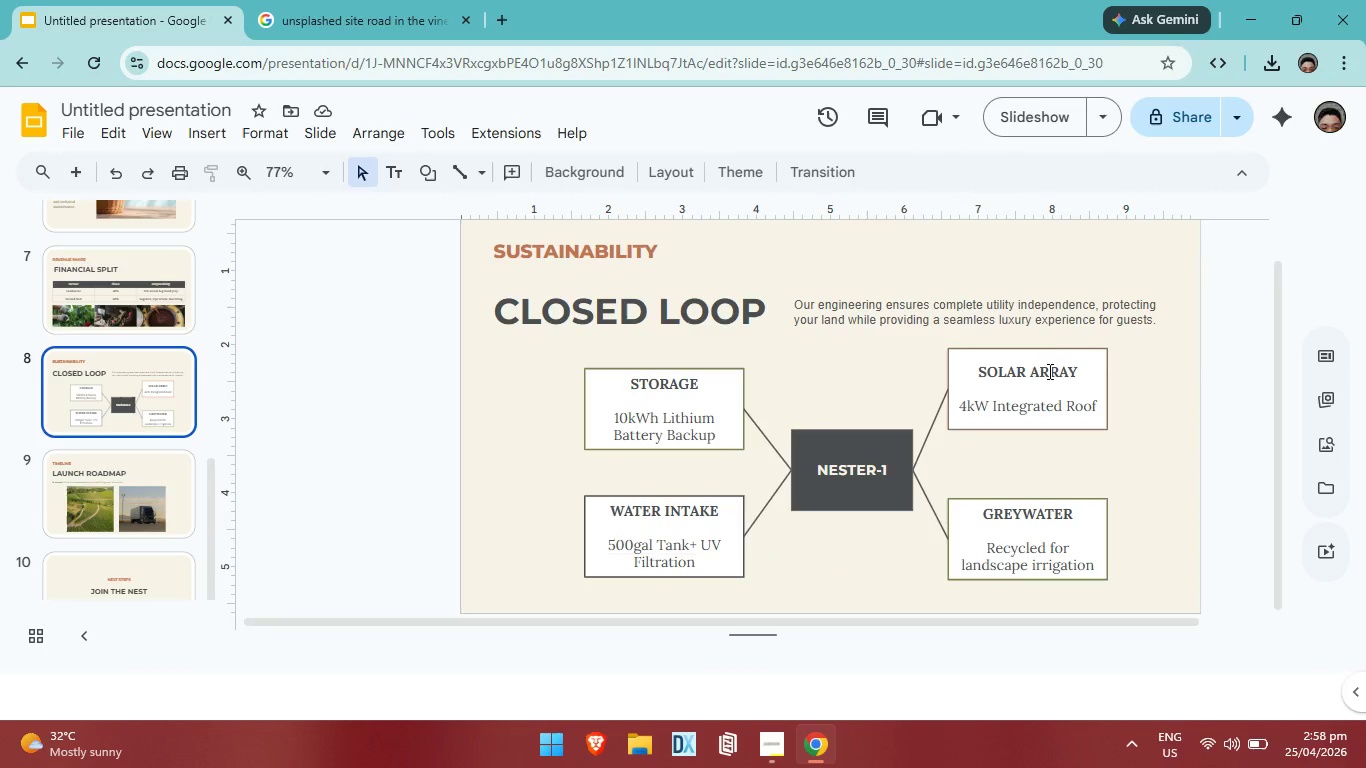 
left_click([1044, 348])
 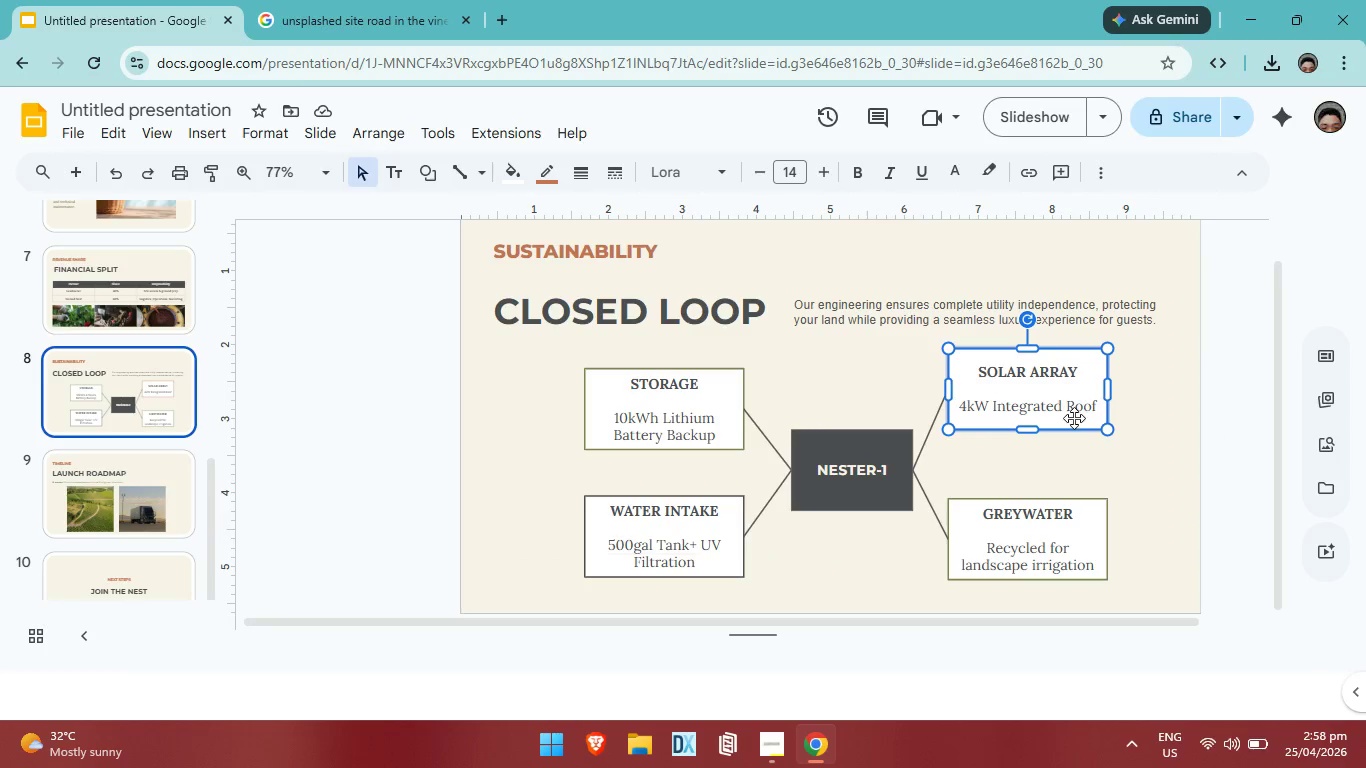 
key(ArrowDown)
 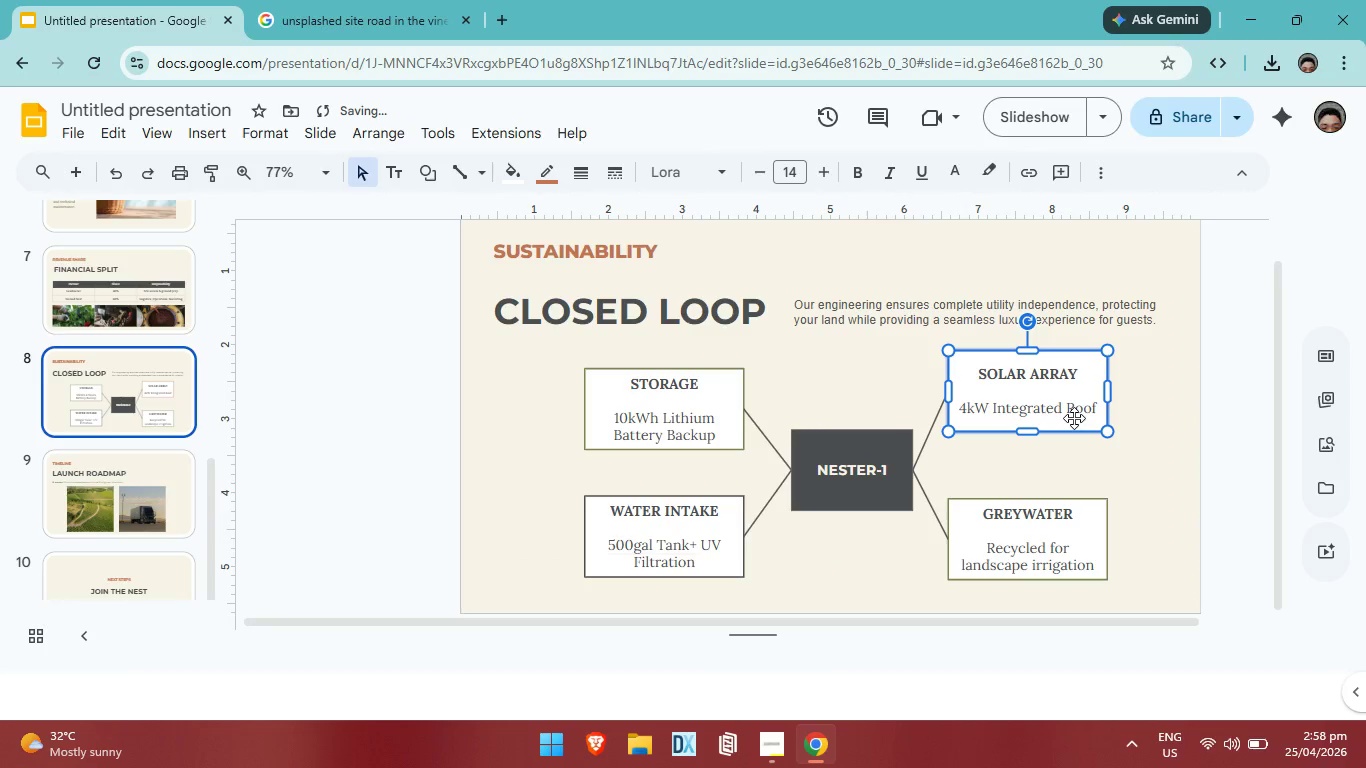 
key(ArrowDown)
 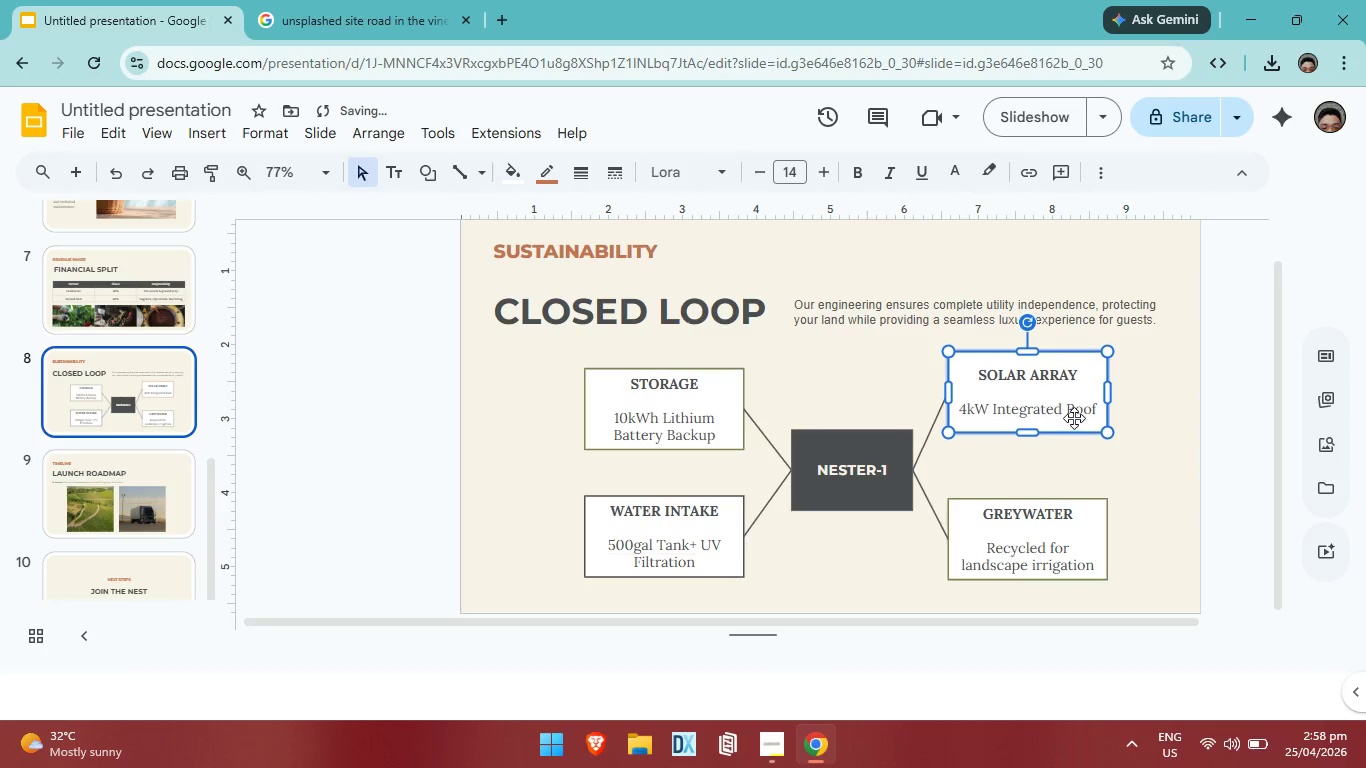 
key(ArrowDown)
 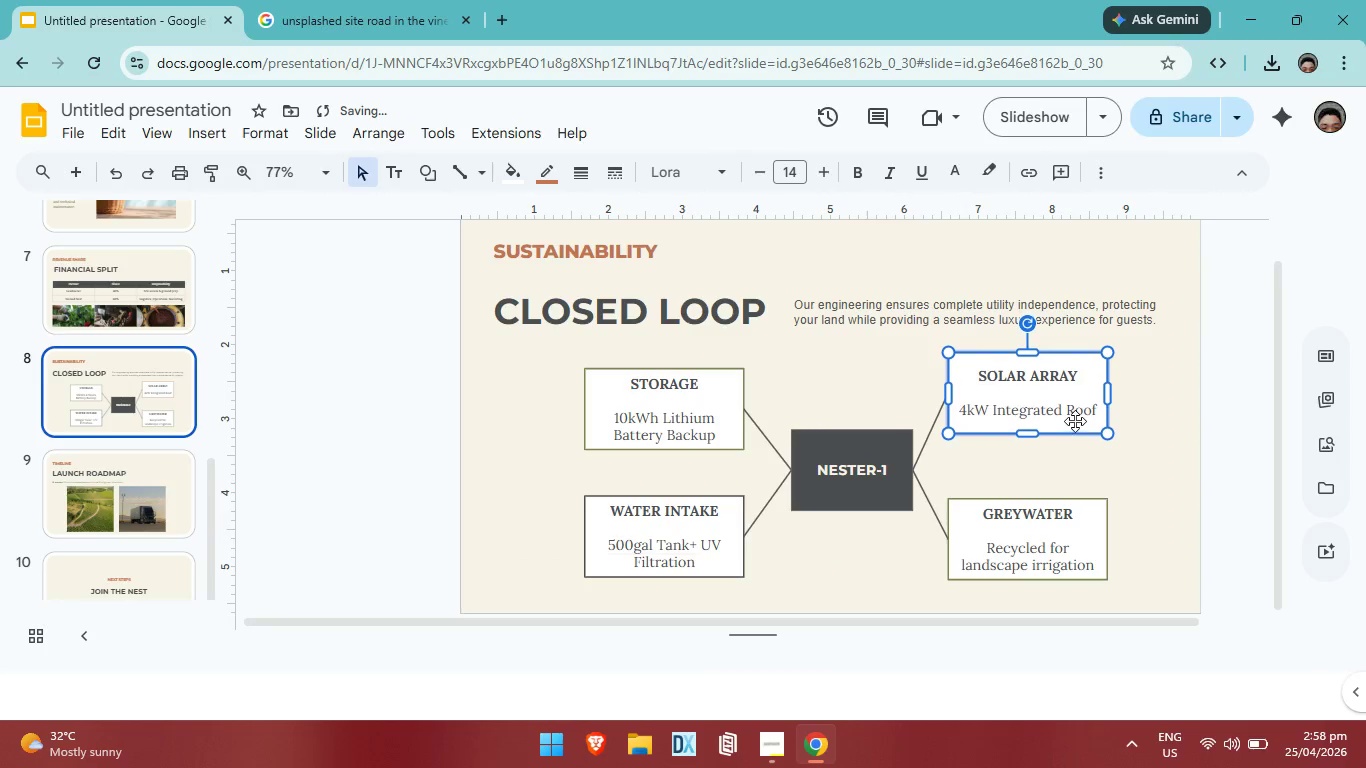 
key(ArrowDown)
 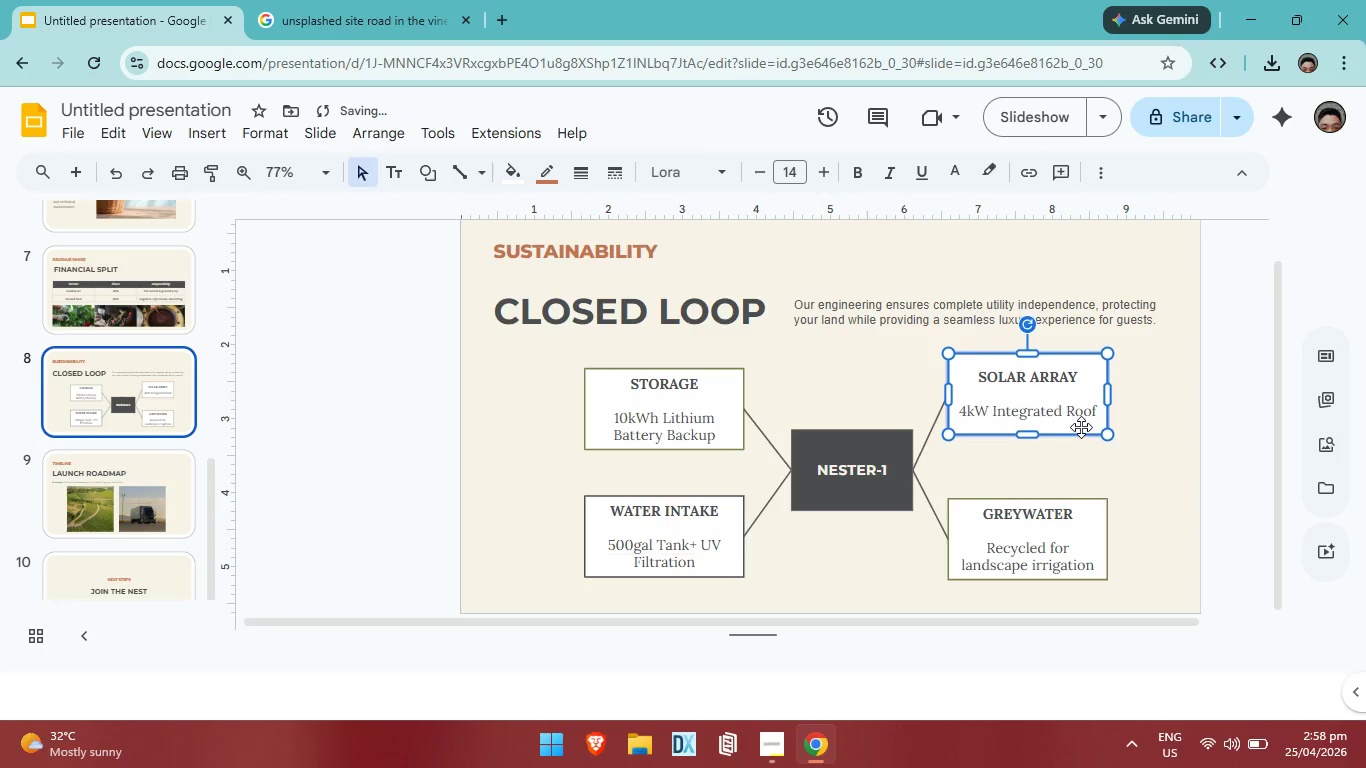 
key(ArrowDown)
 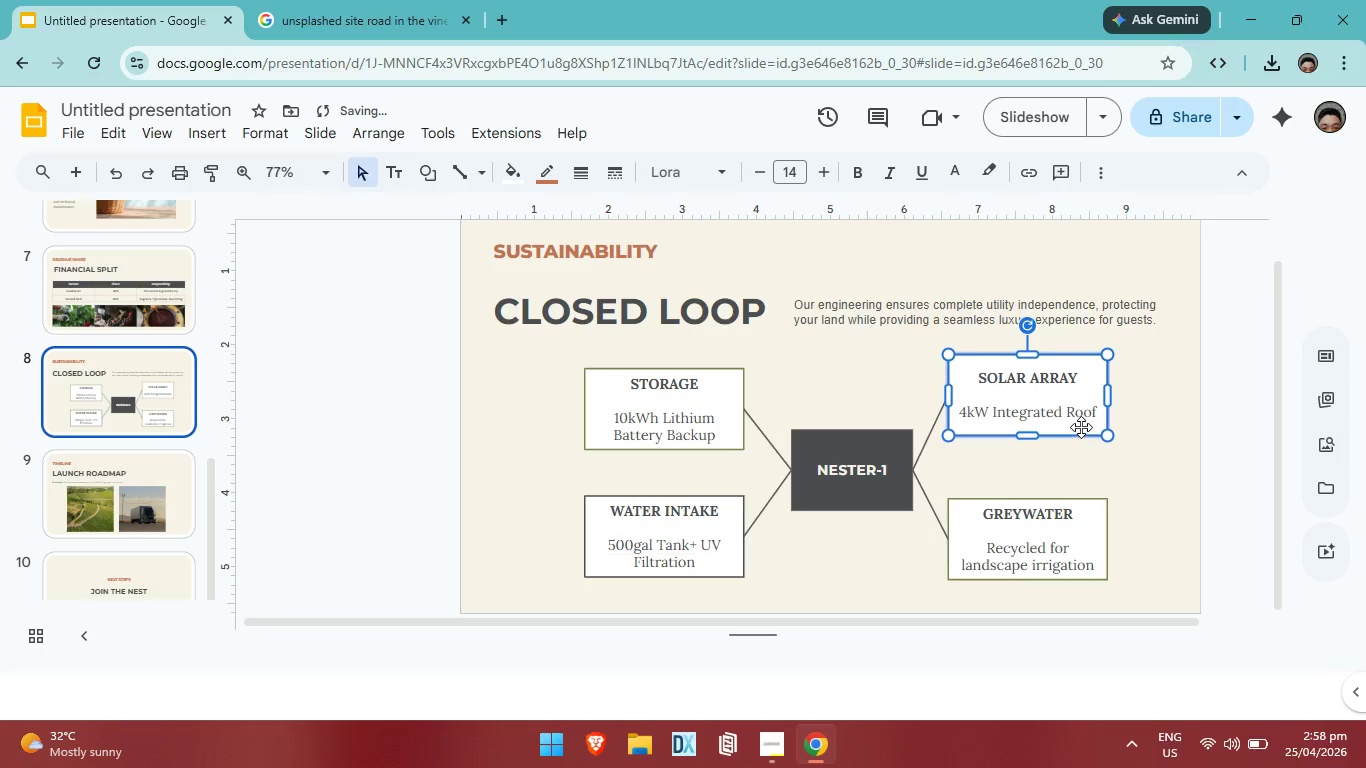 
key(ArrowDown)
 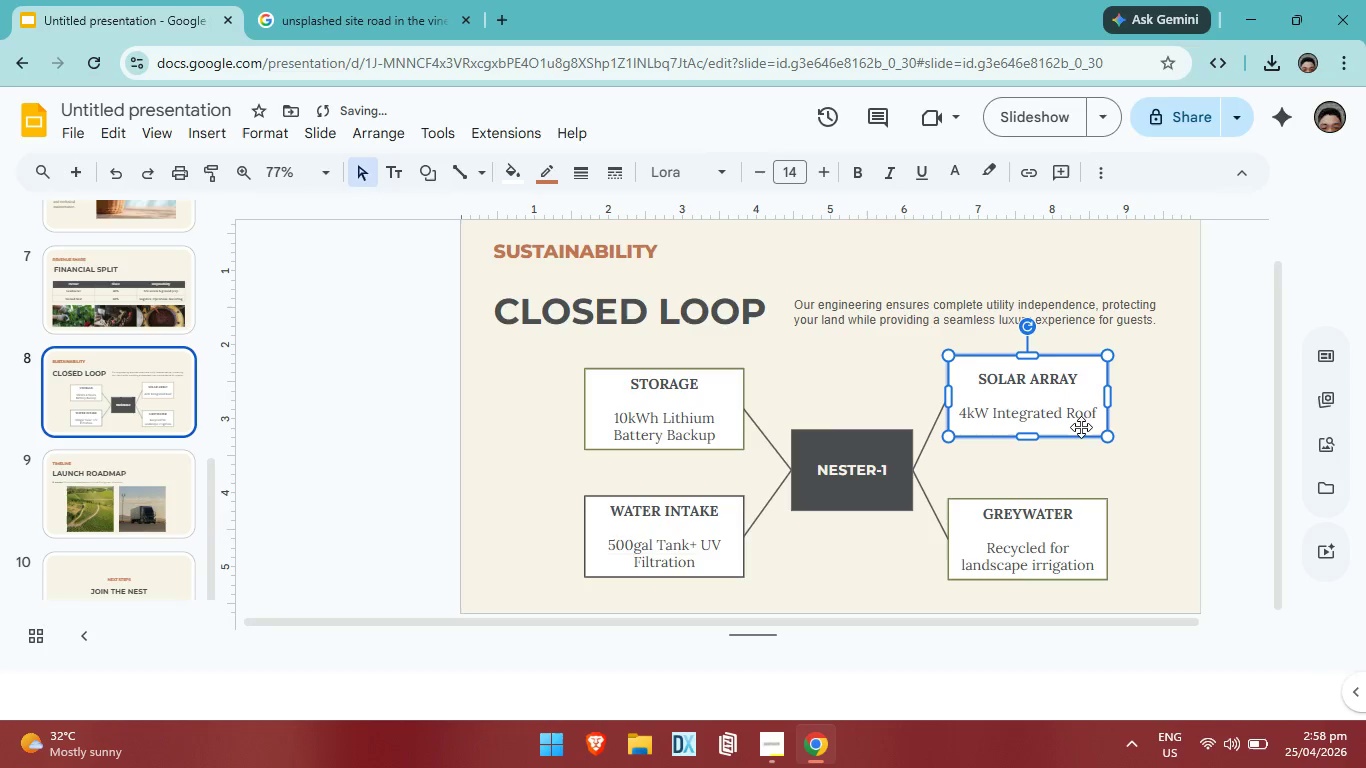 
key(ArrowDown)
 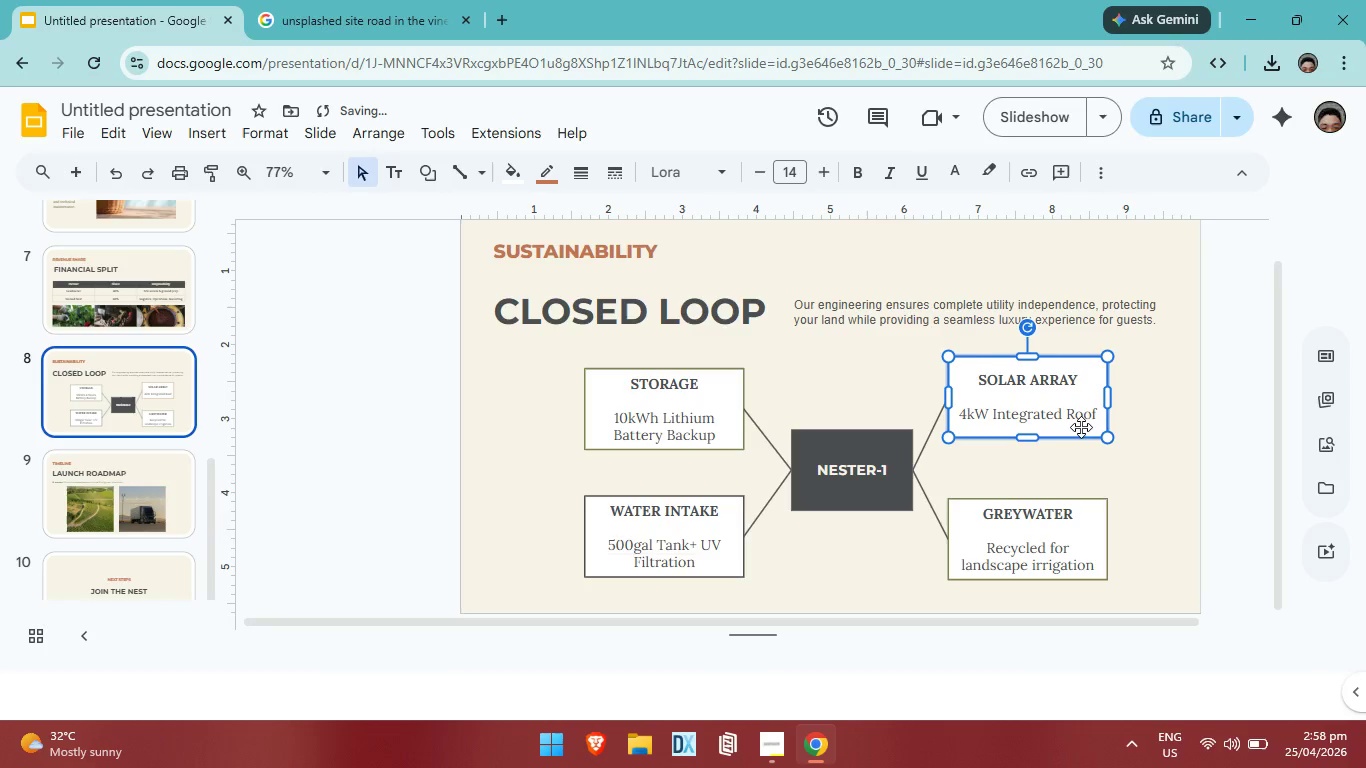 
key(ArrowDown)
 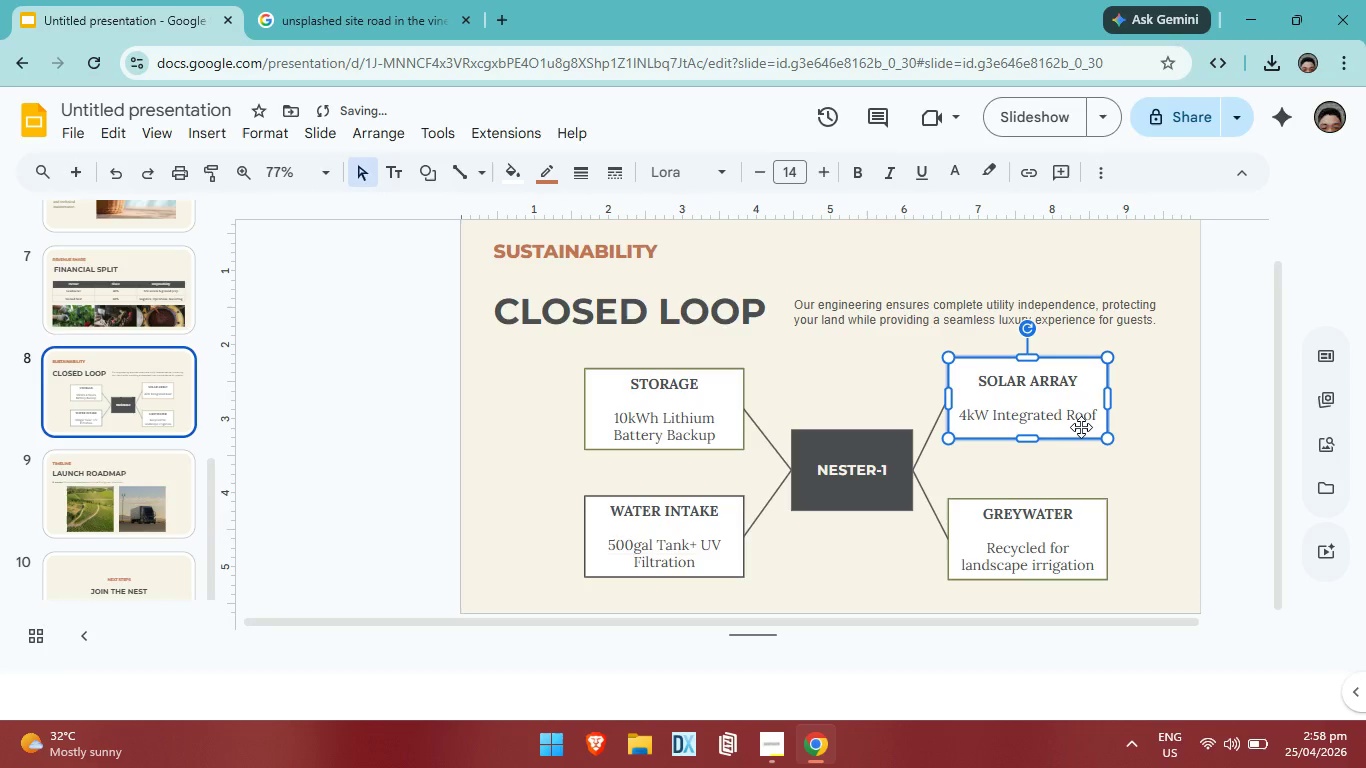 
key(ArrowDown)
 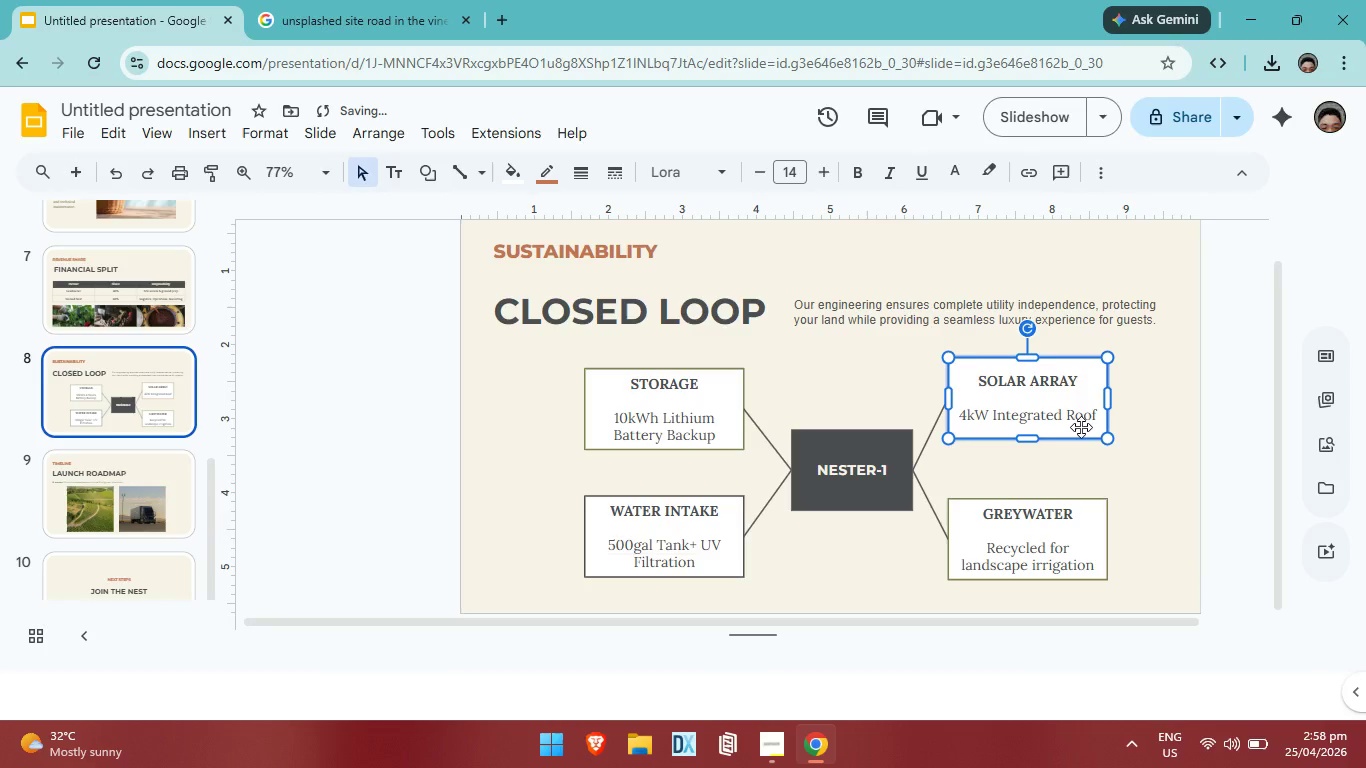 
key(ArrowDown)
 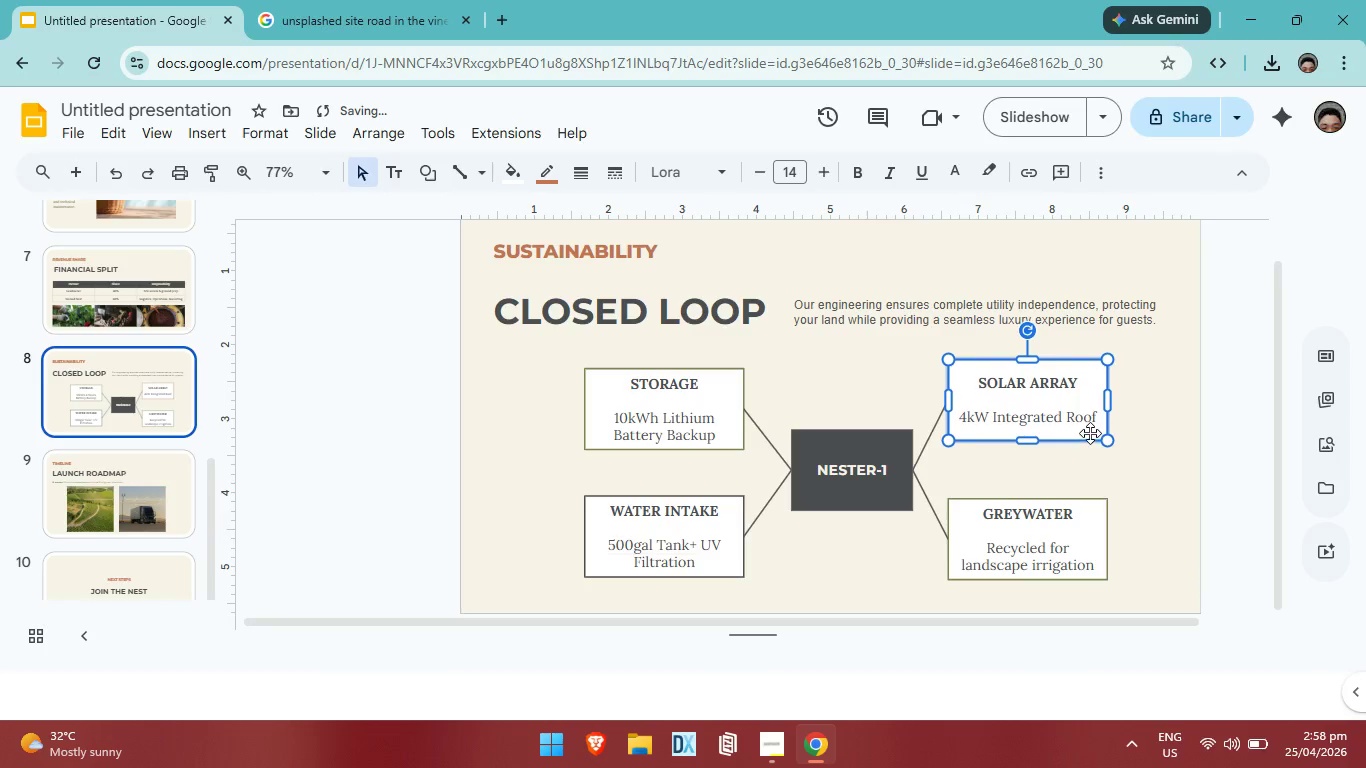 
key(ArrowDown)
 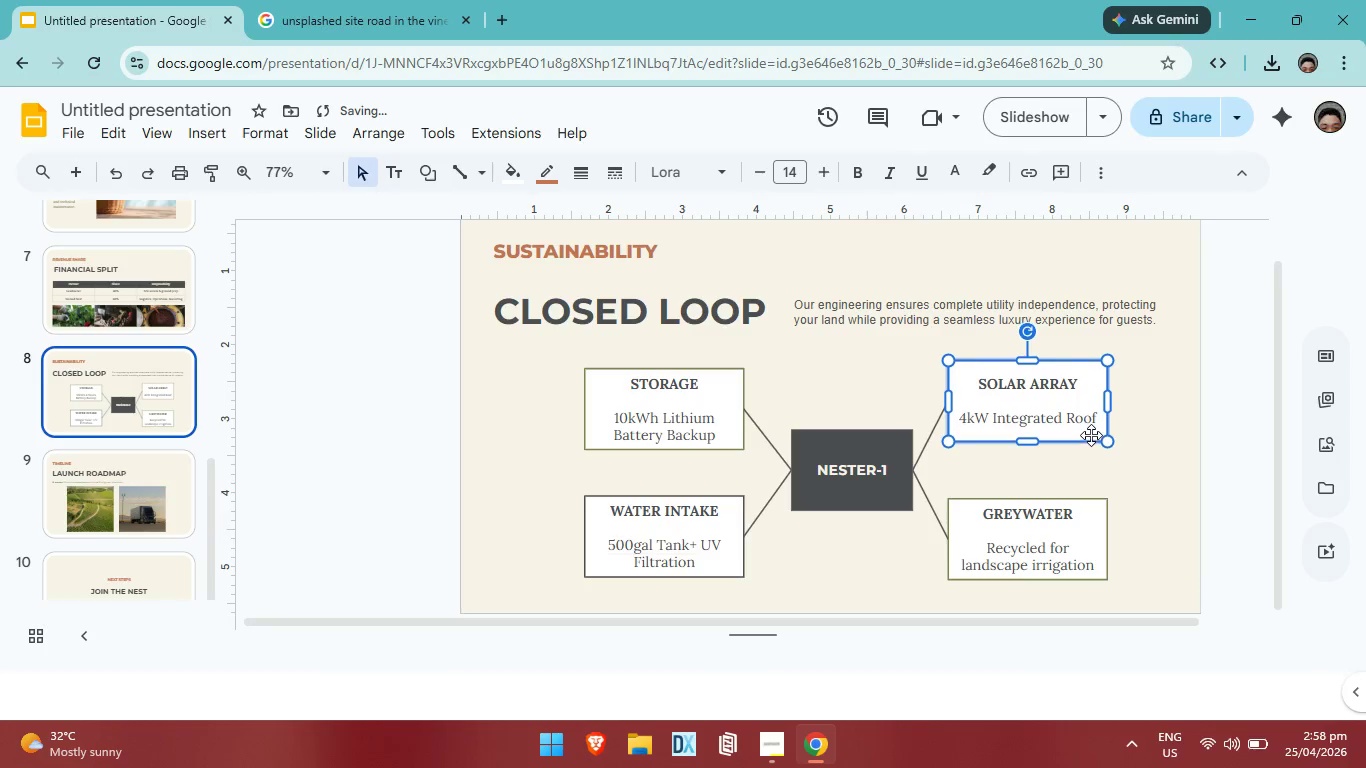 
key(ArrowDown)
 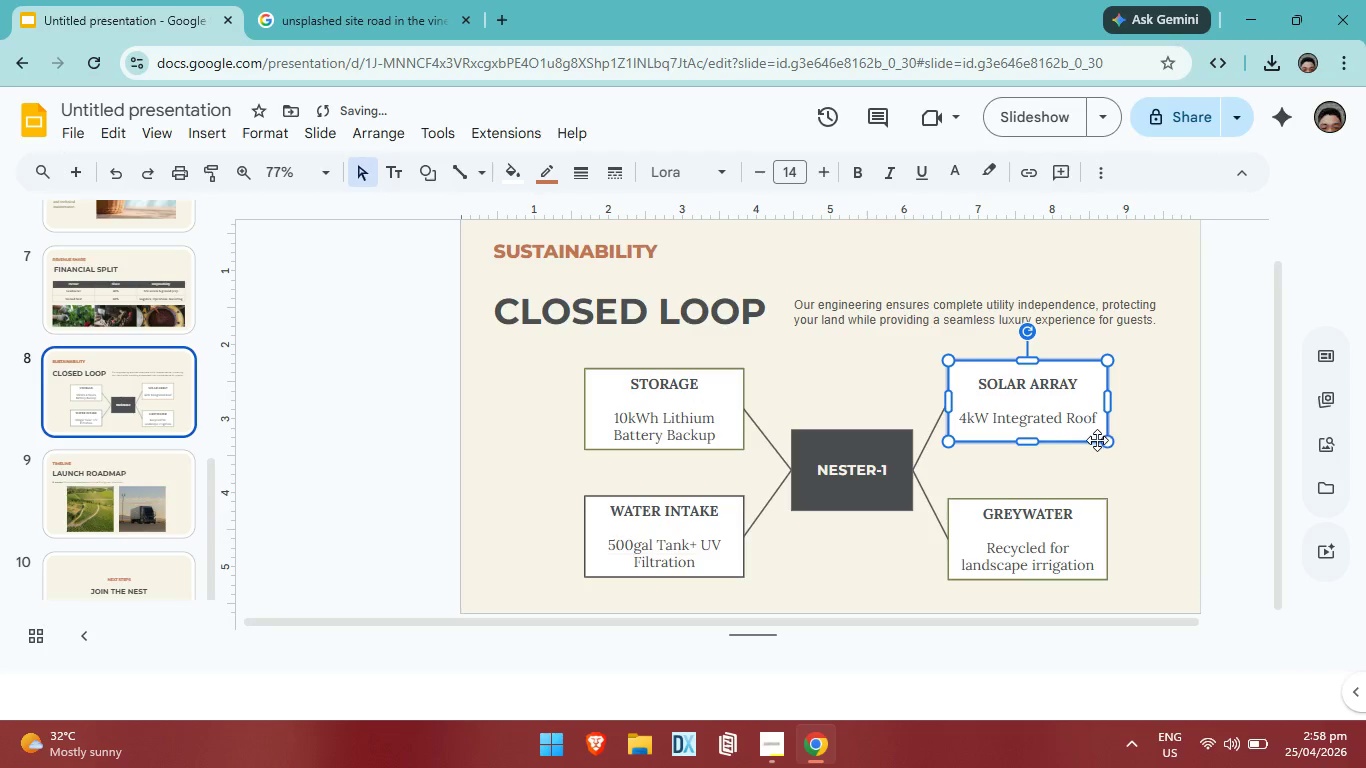 
key(ArrowDown)
 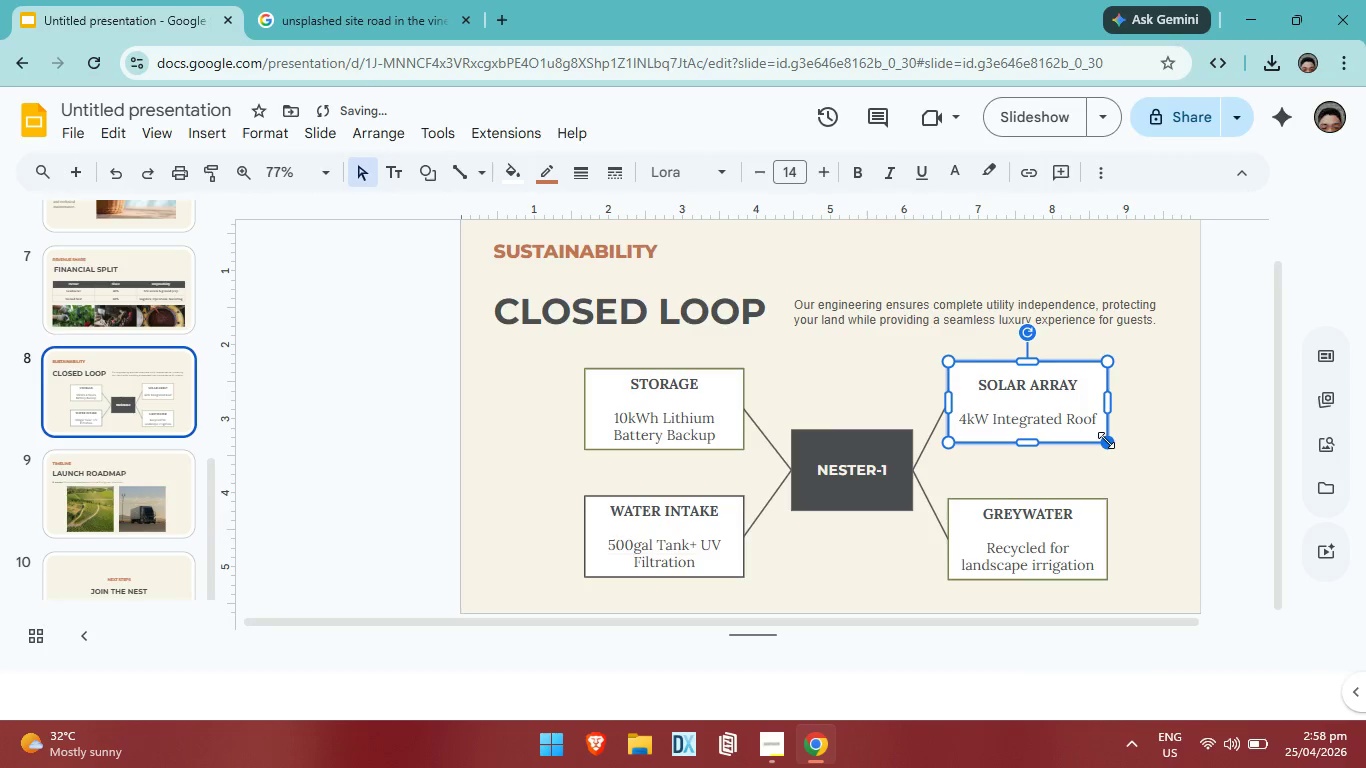 
key(ArrowDown)
 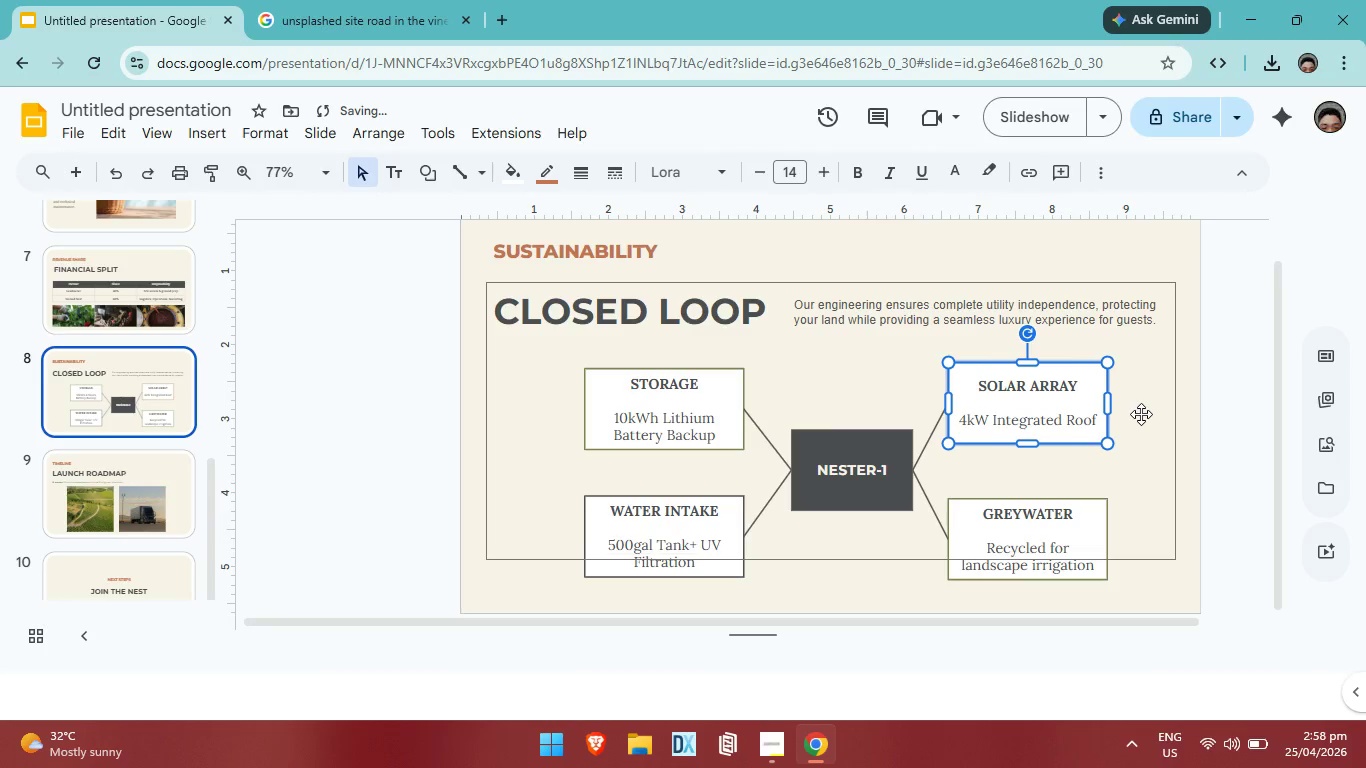 
key(ArrowRight)
 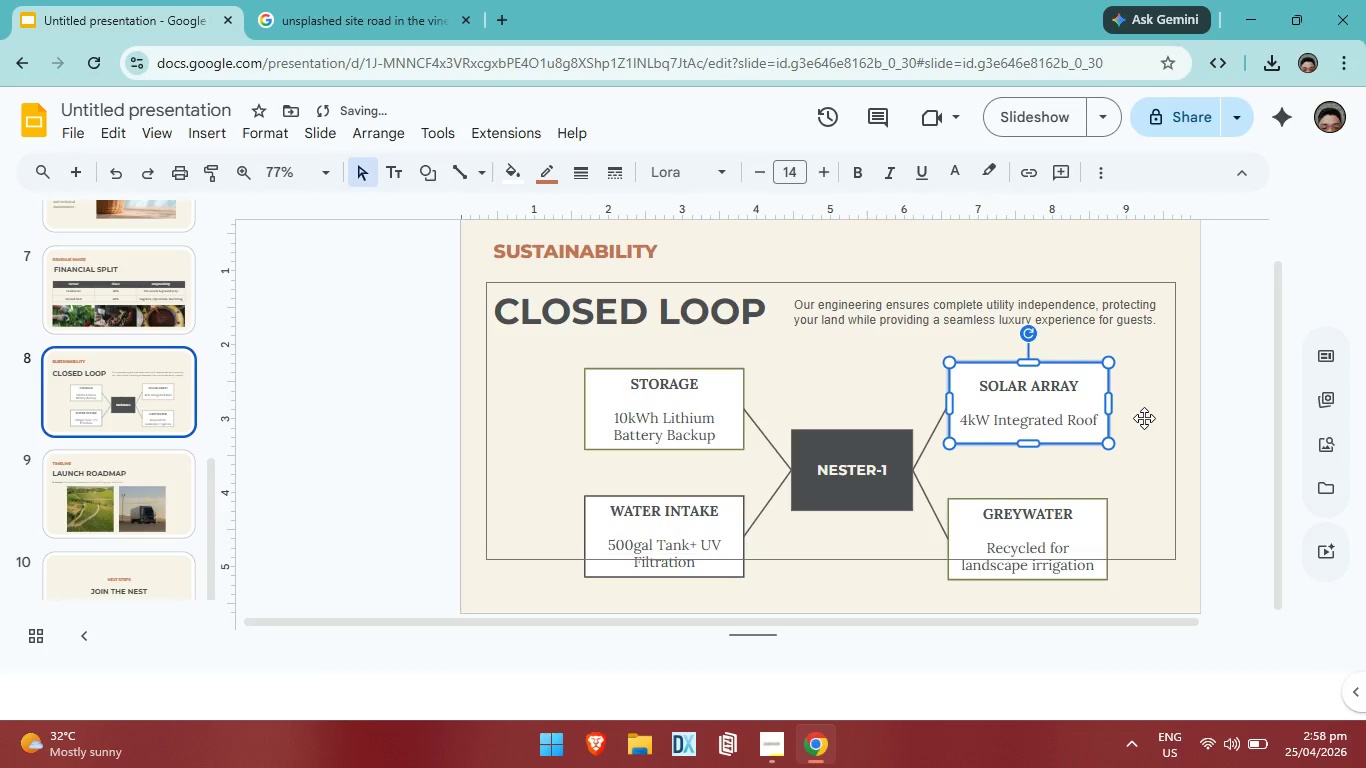 
key(ArrowRight)
 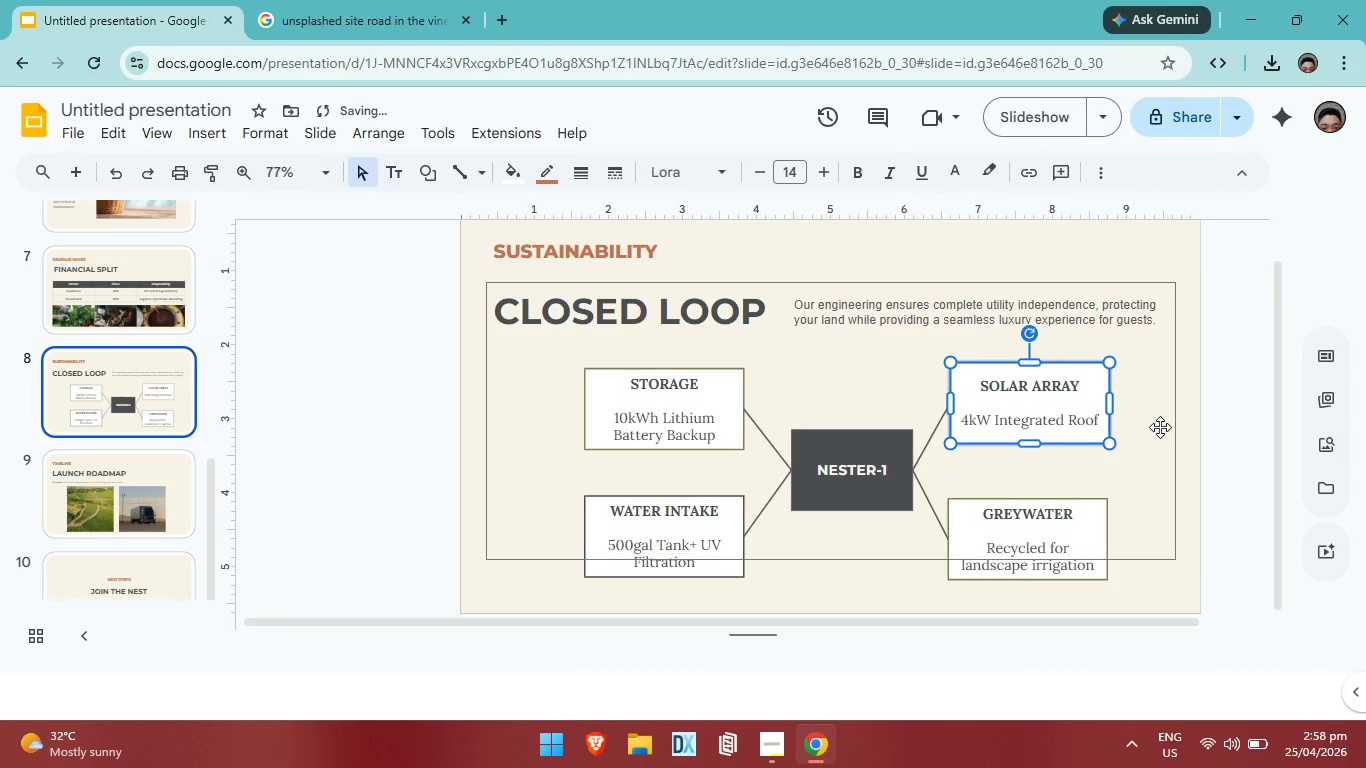 
key(ArrowDown)
 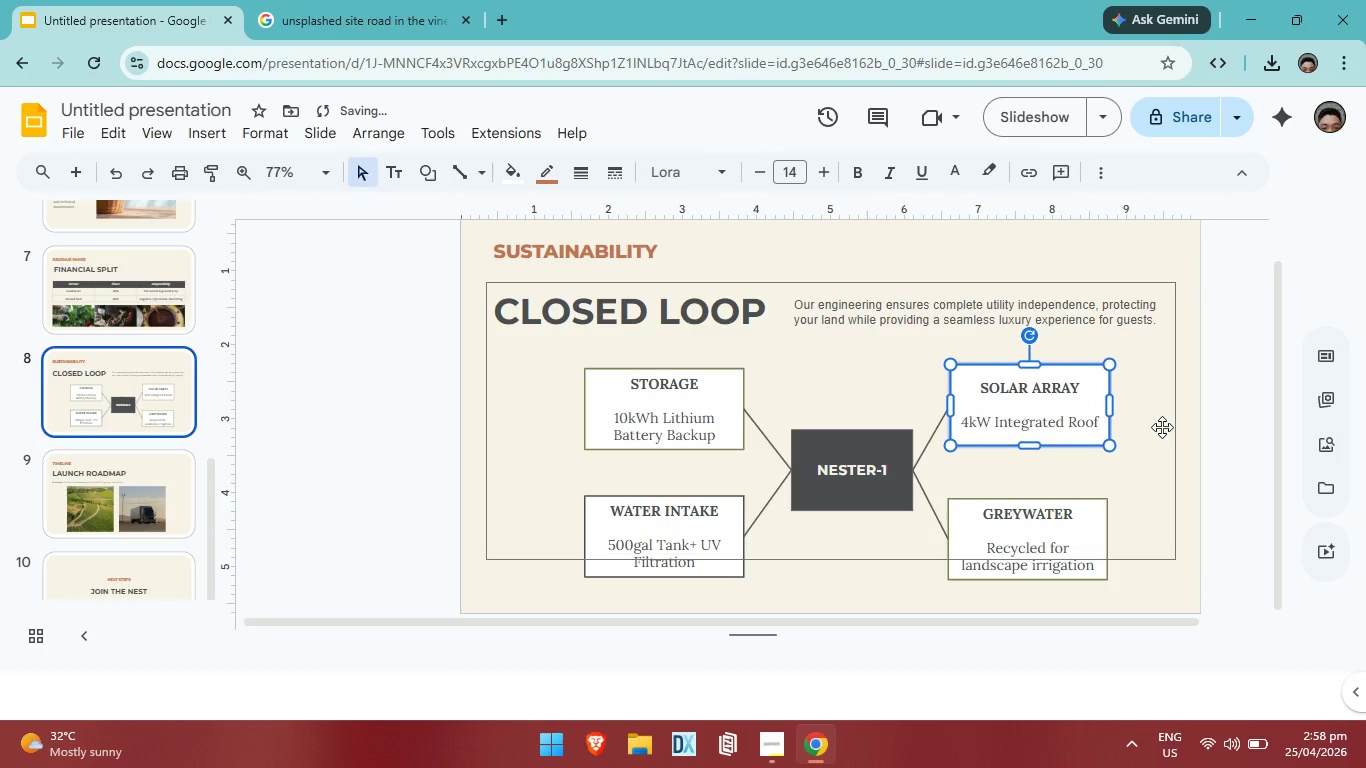 
key(ArrowDown)
 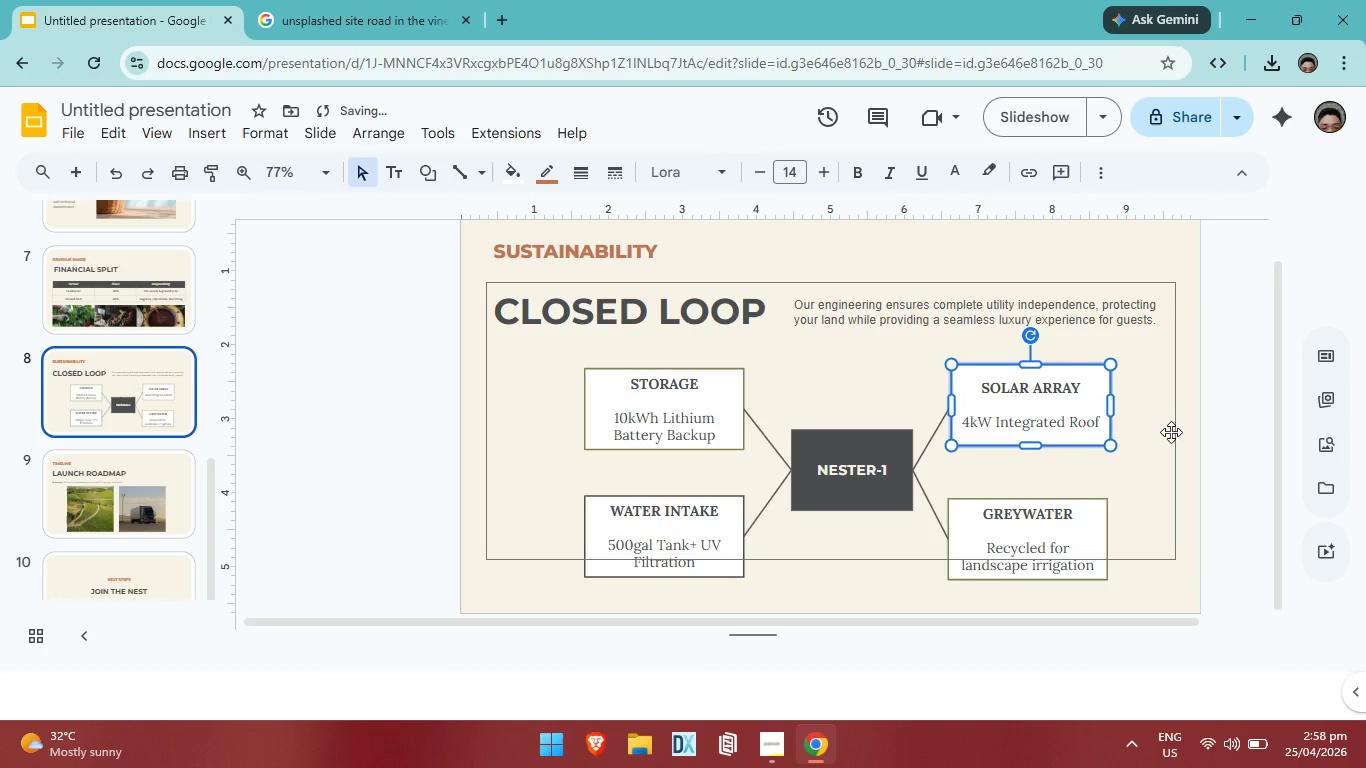 
key(ArrowRight)
 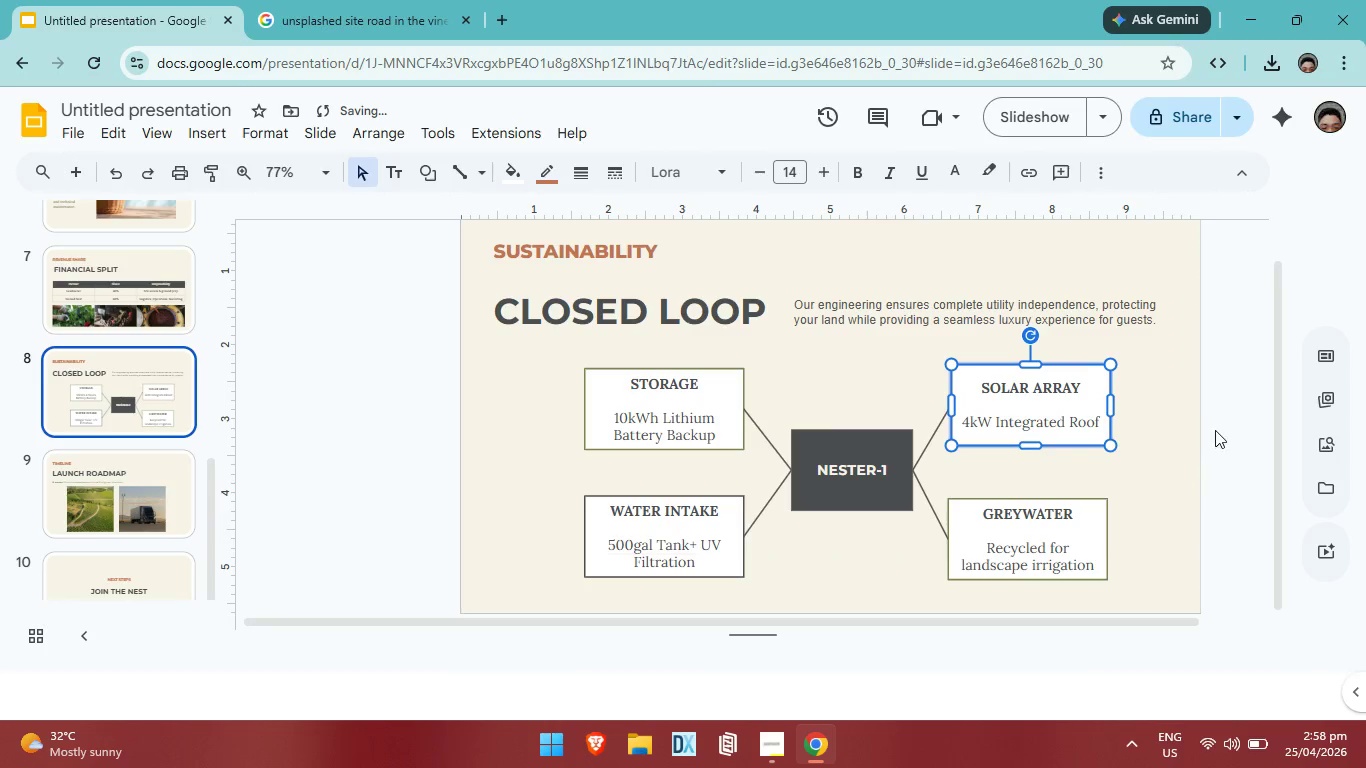 
left_click([1216, 428])
 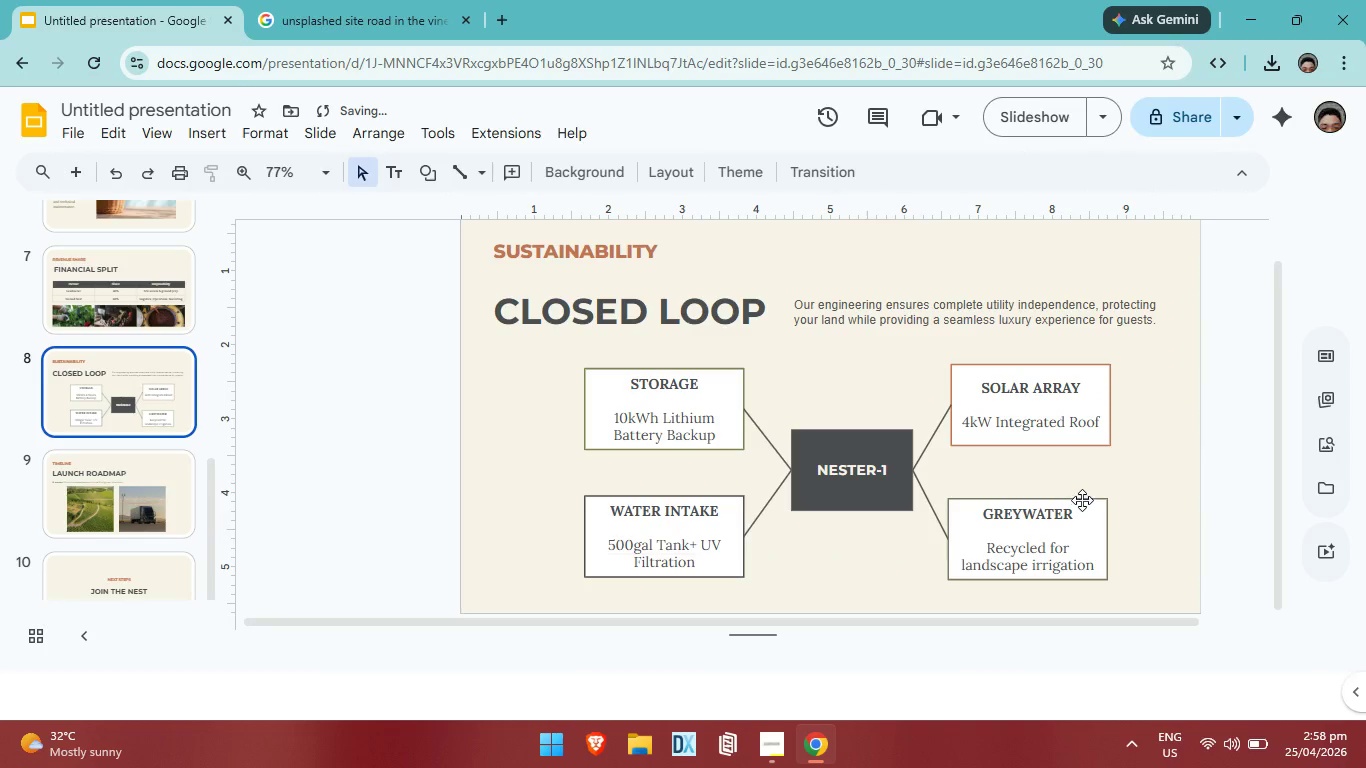 
left_click([1082, 500])
 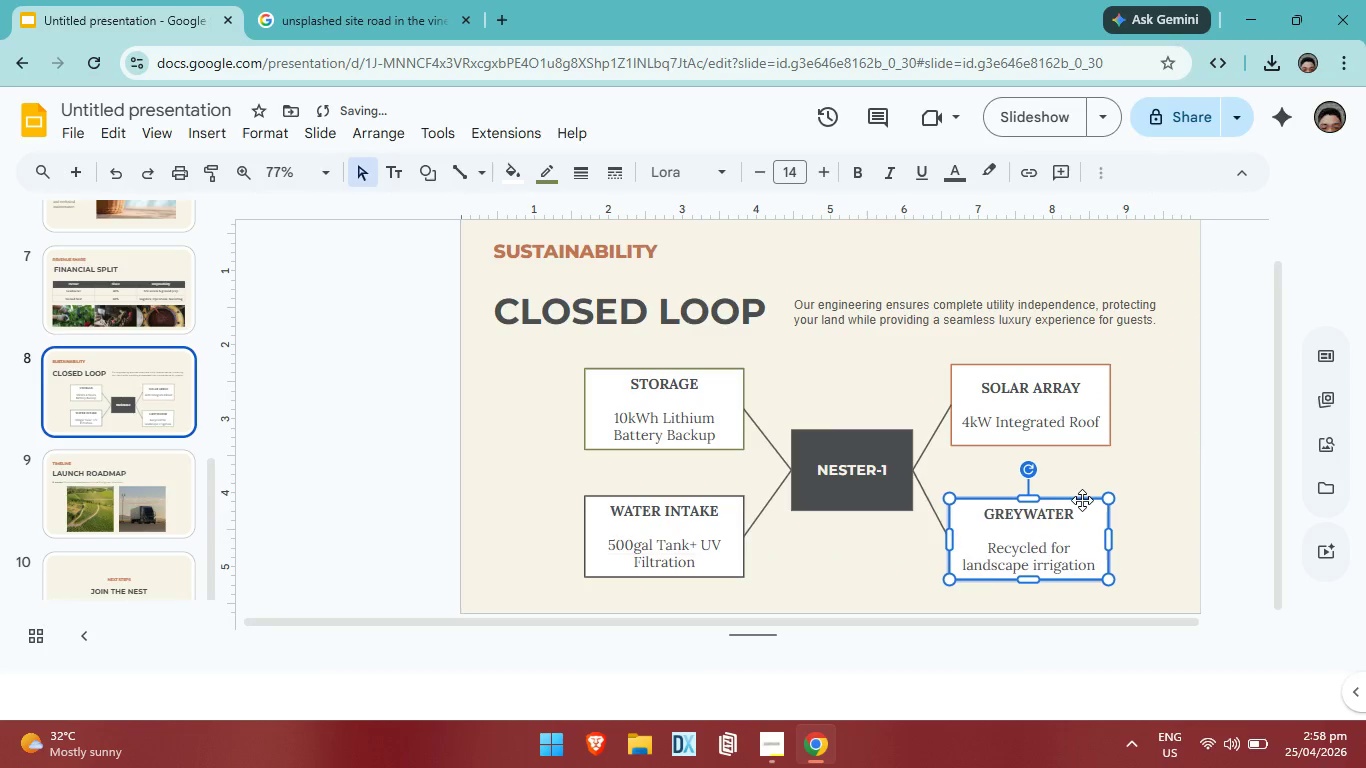 
key(ArrowRight)
 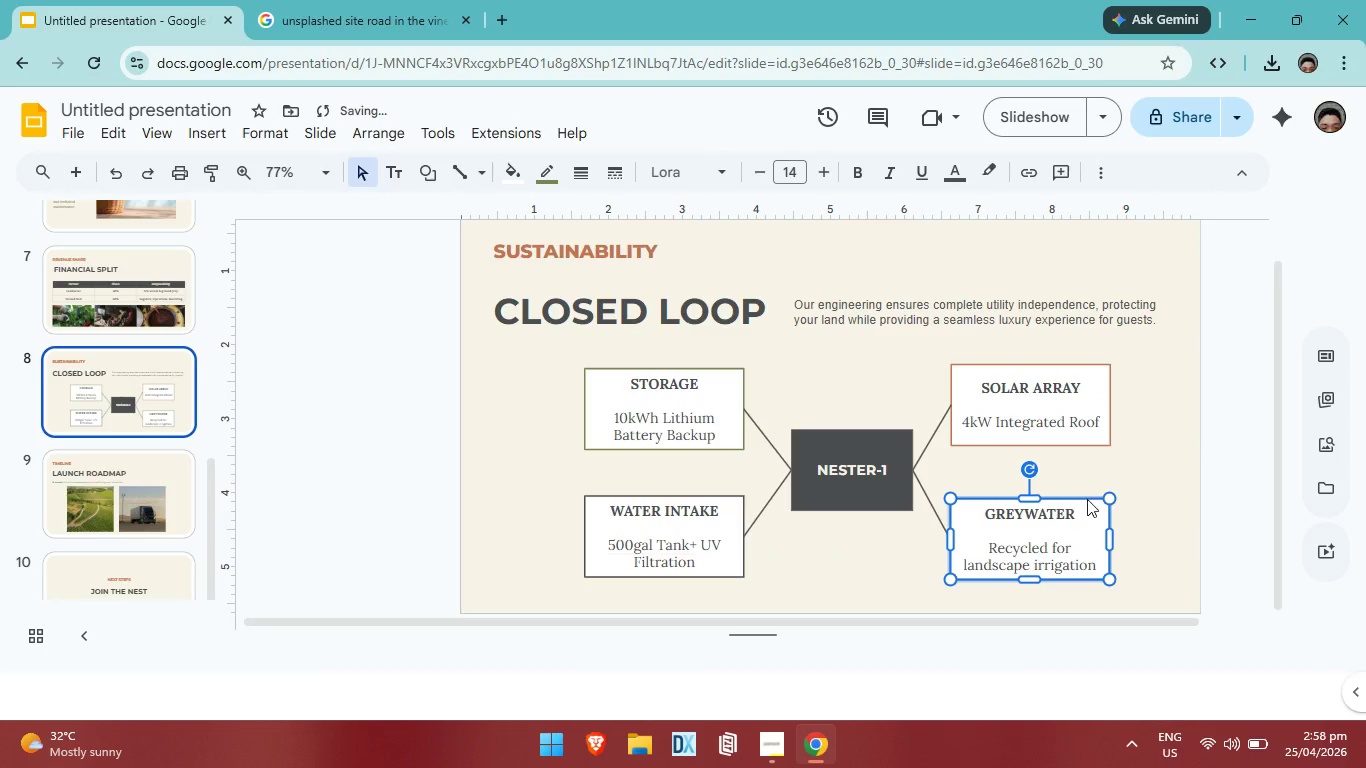 
key(ArrowRight)
 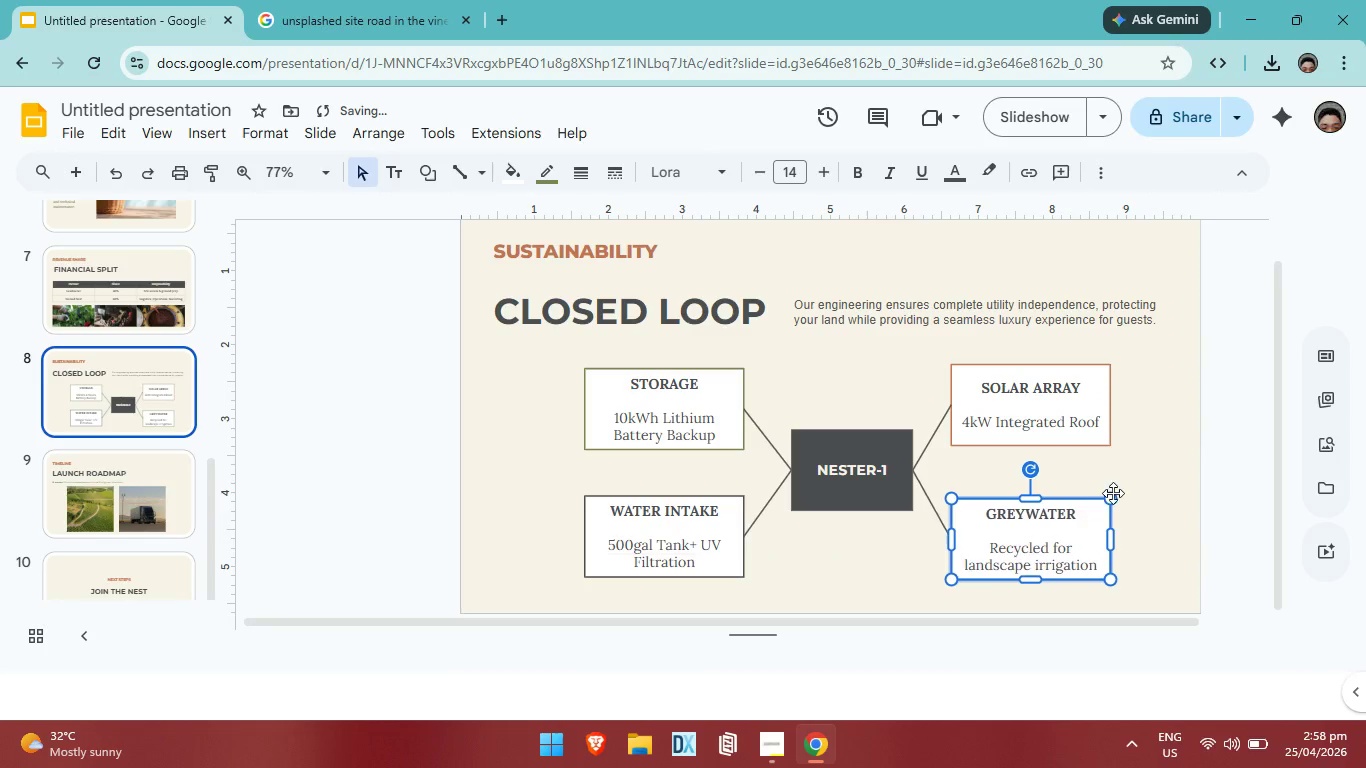 
key(ArrowRight)
 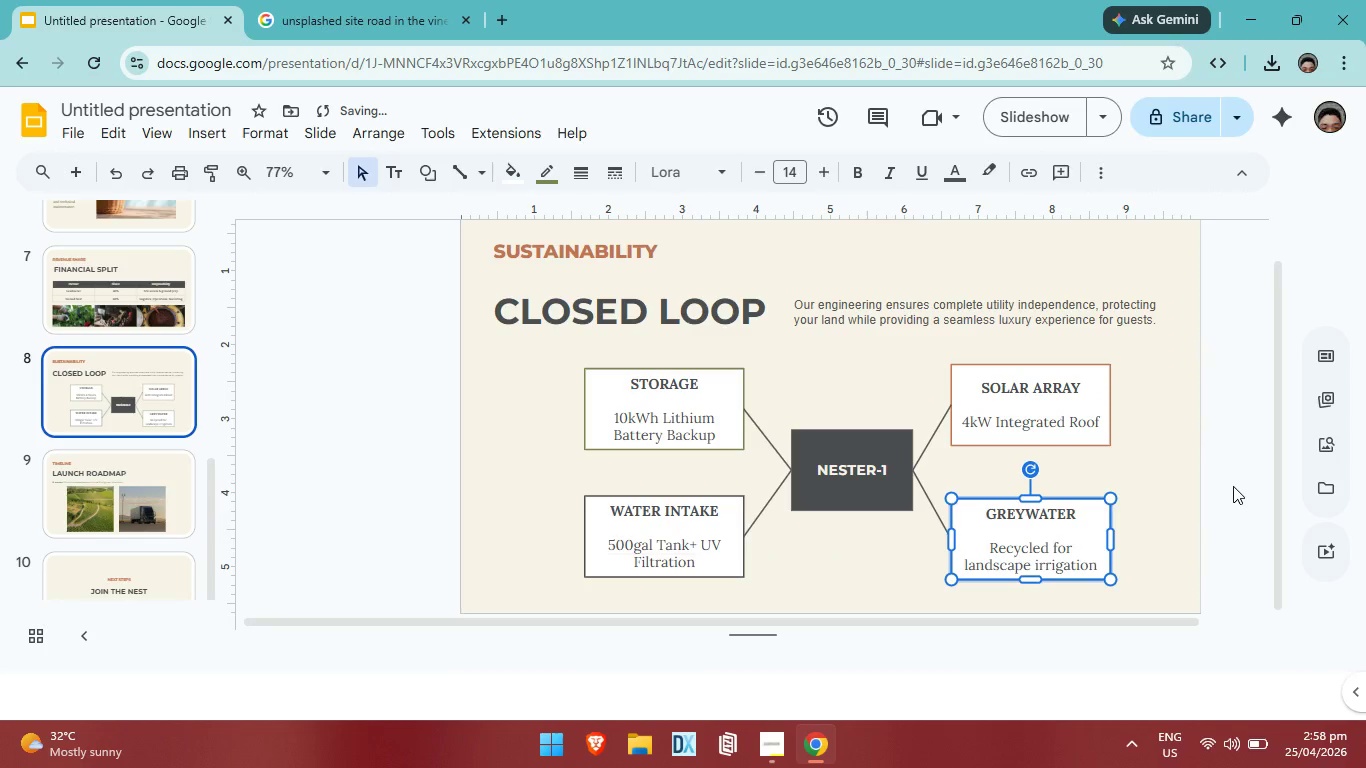 
left_click([1233, 486])
 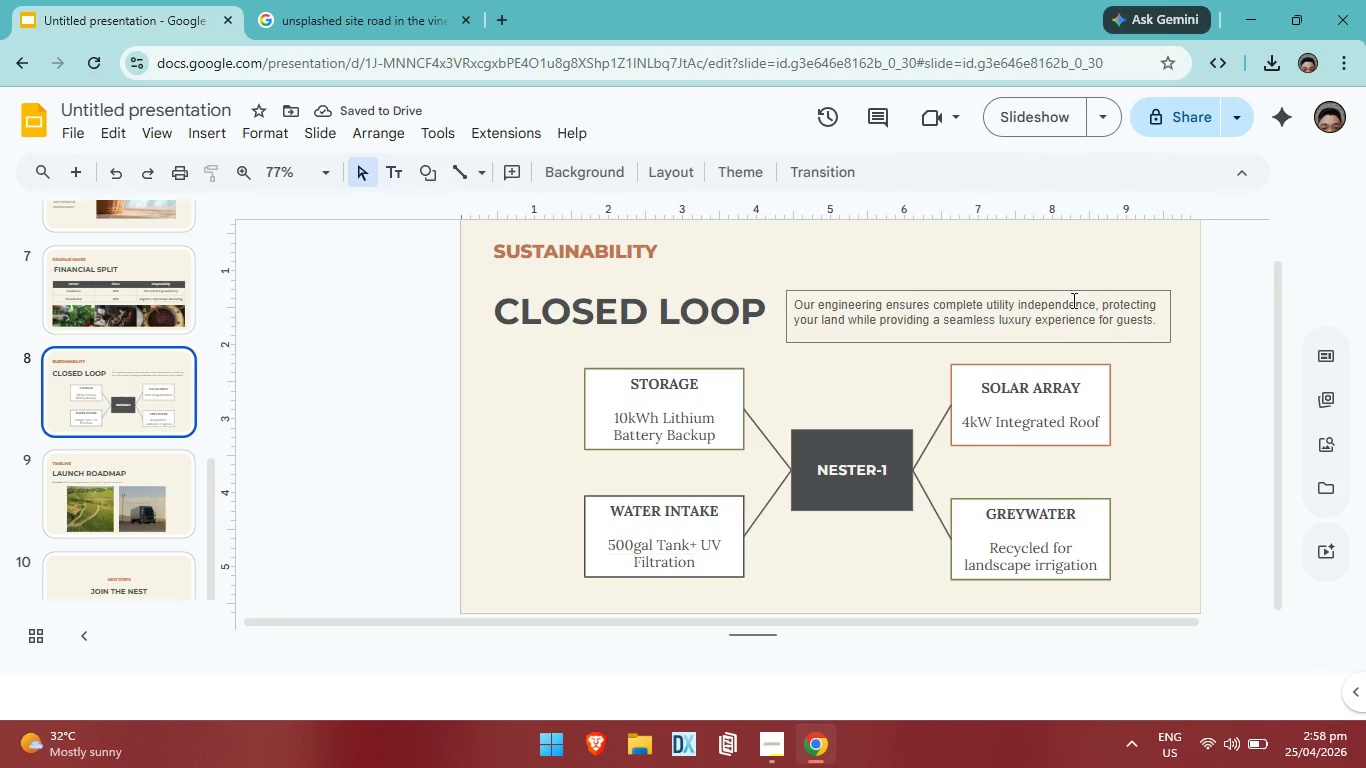 
left_click([143, 507])
 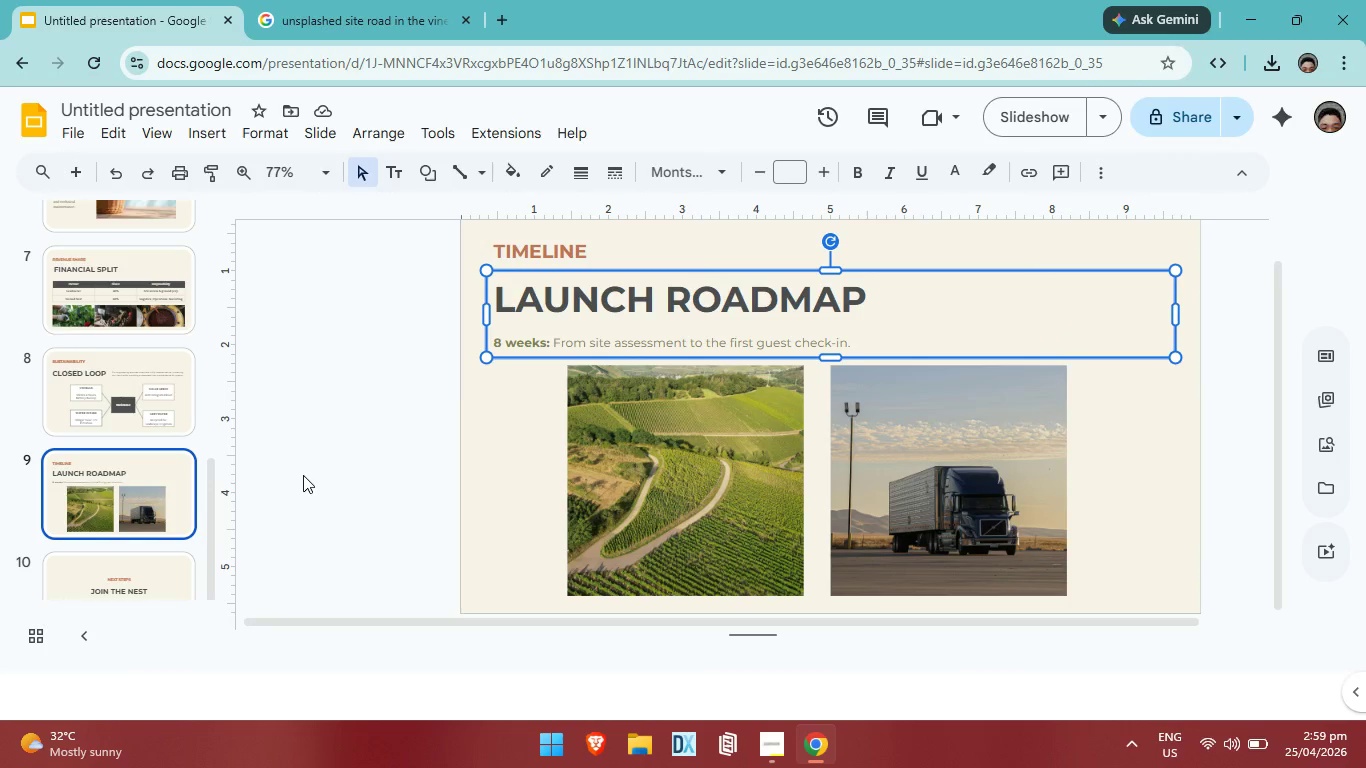 
scroll: coordinate [123, 529], scroll_direction: down, amount: 2.0
 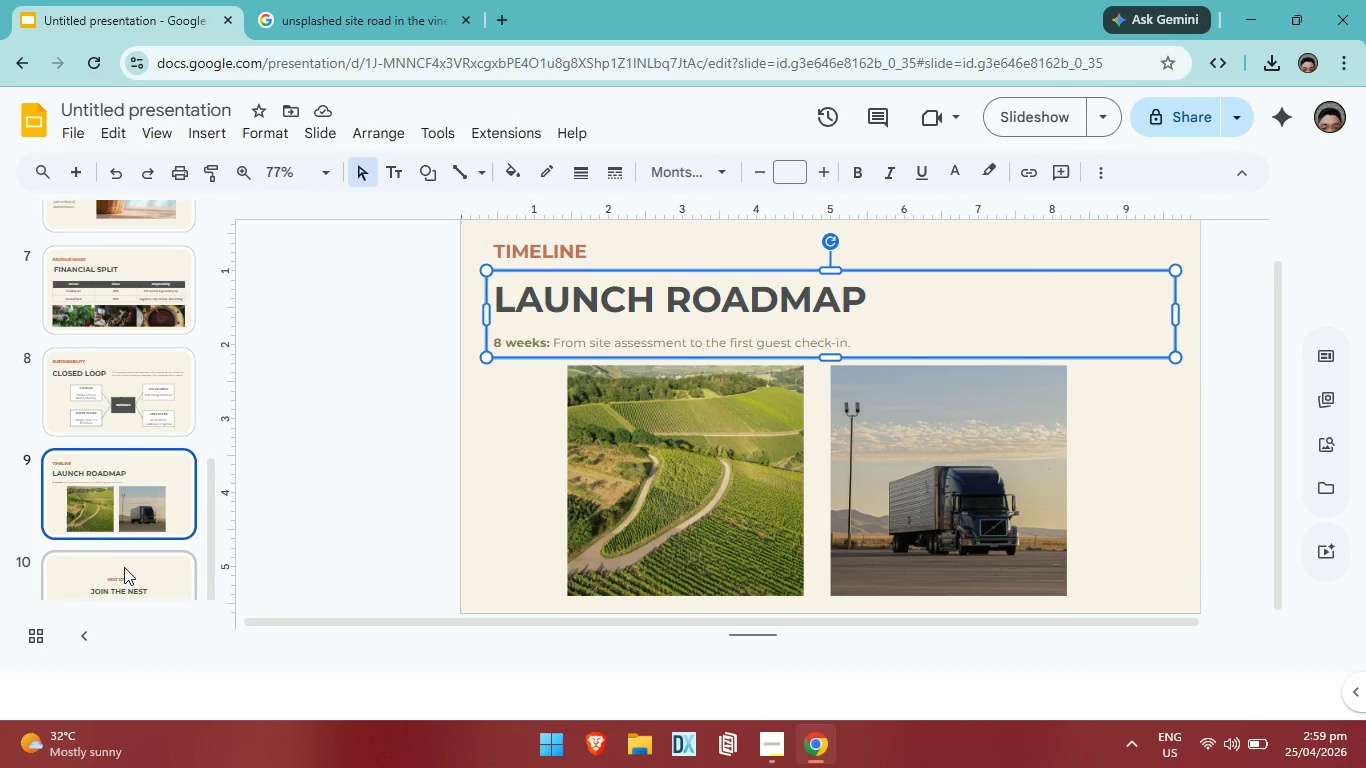 
left_click([124, 567])
 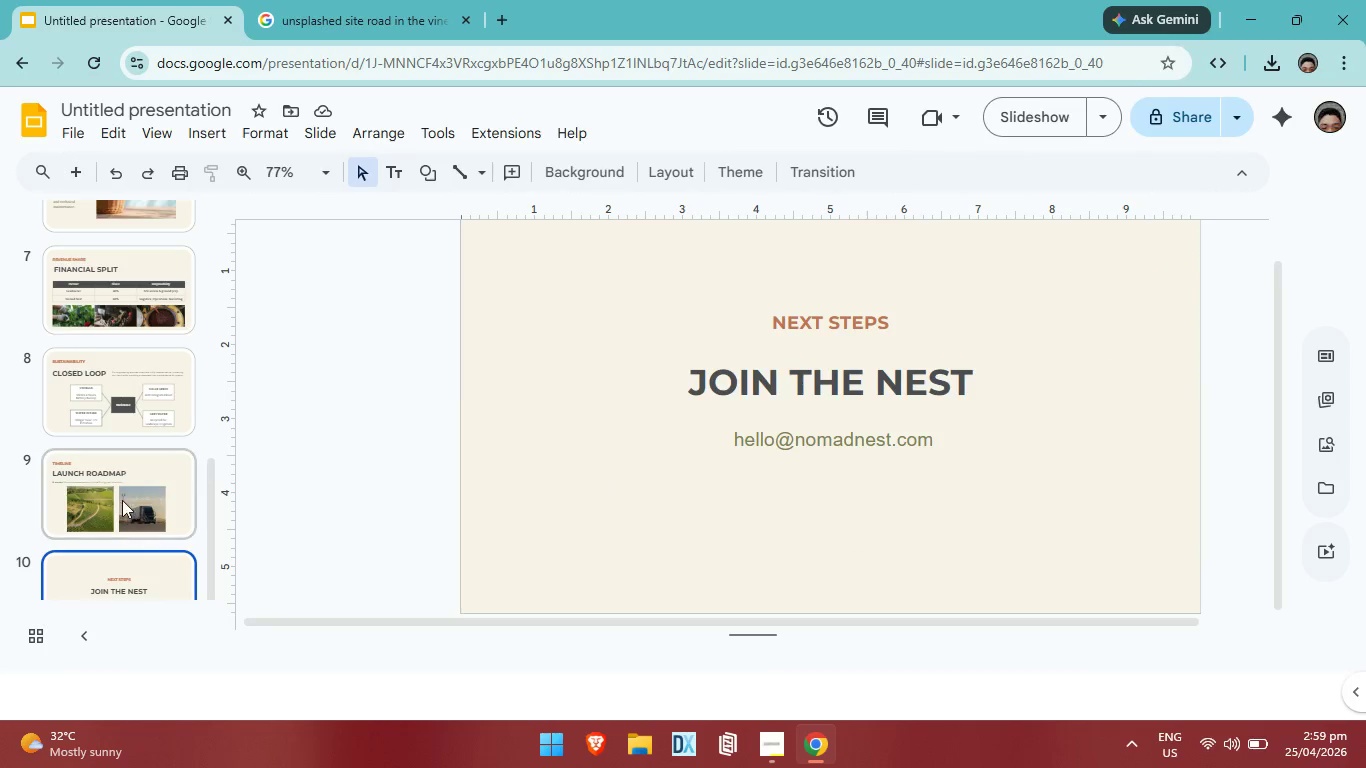 
scroll: coordinate [122, 493], scroll_direction: up, amount: 10.0
 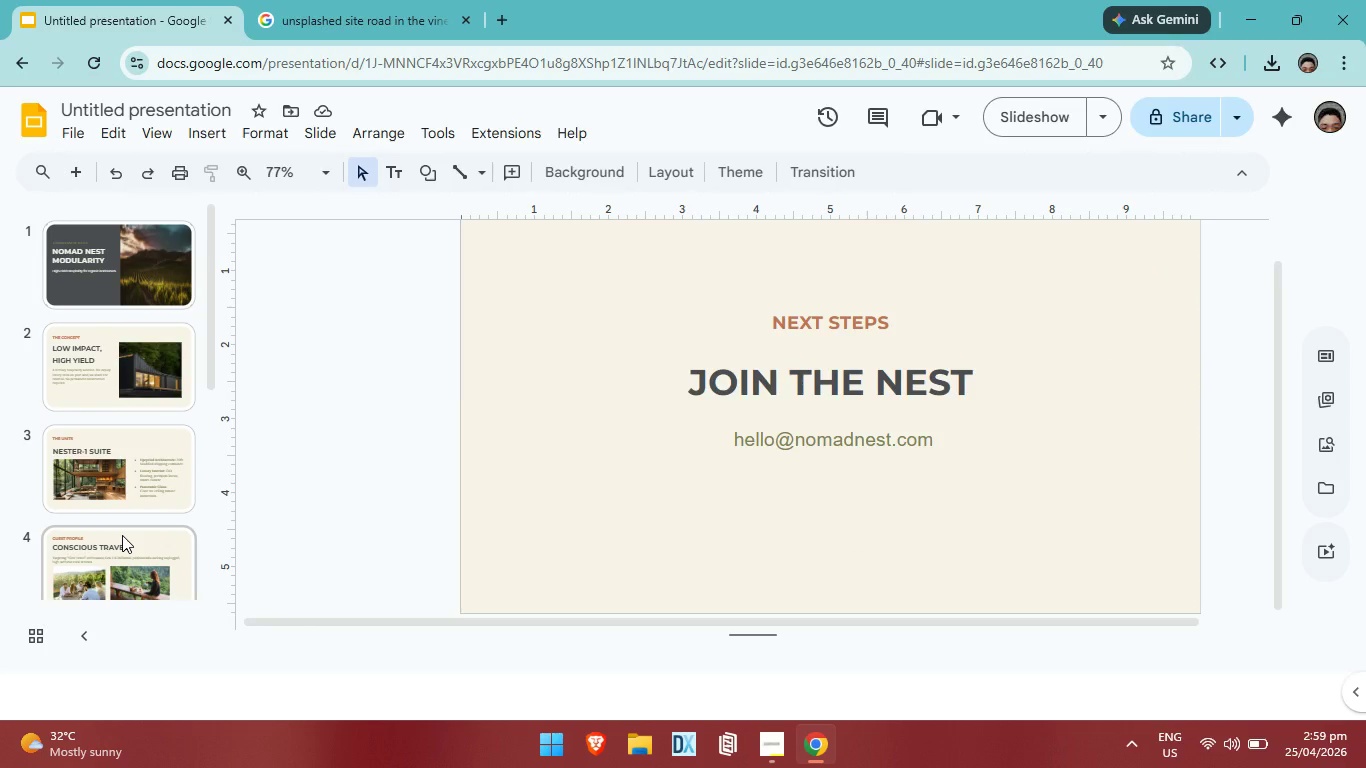 
key(Alt+AltLeft)
 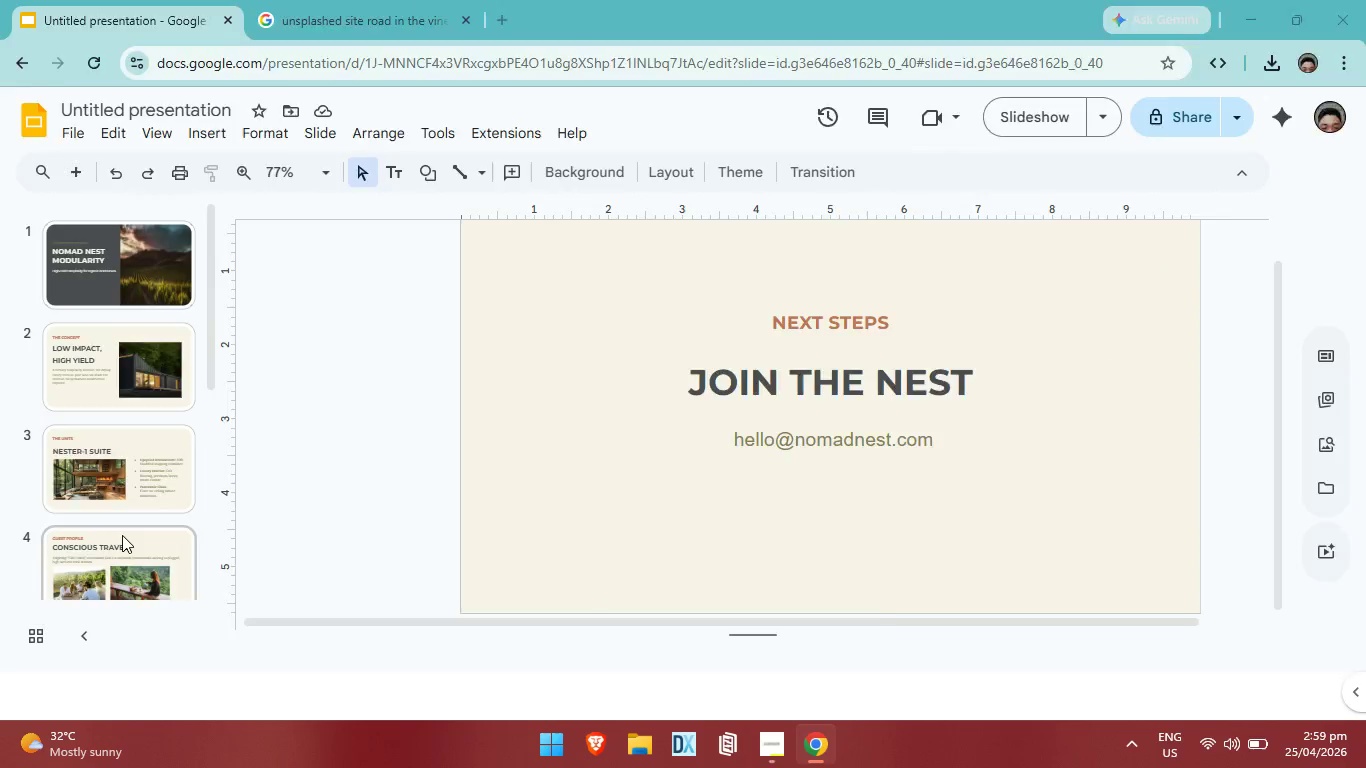 
key(Alt+Tab)